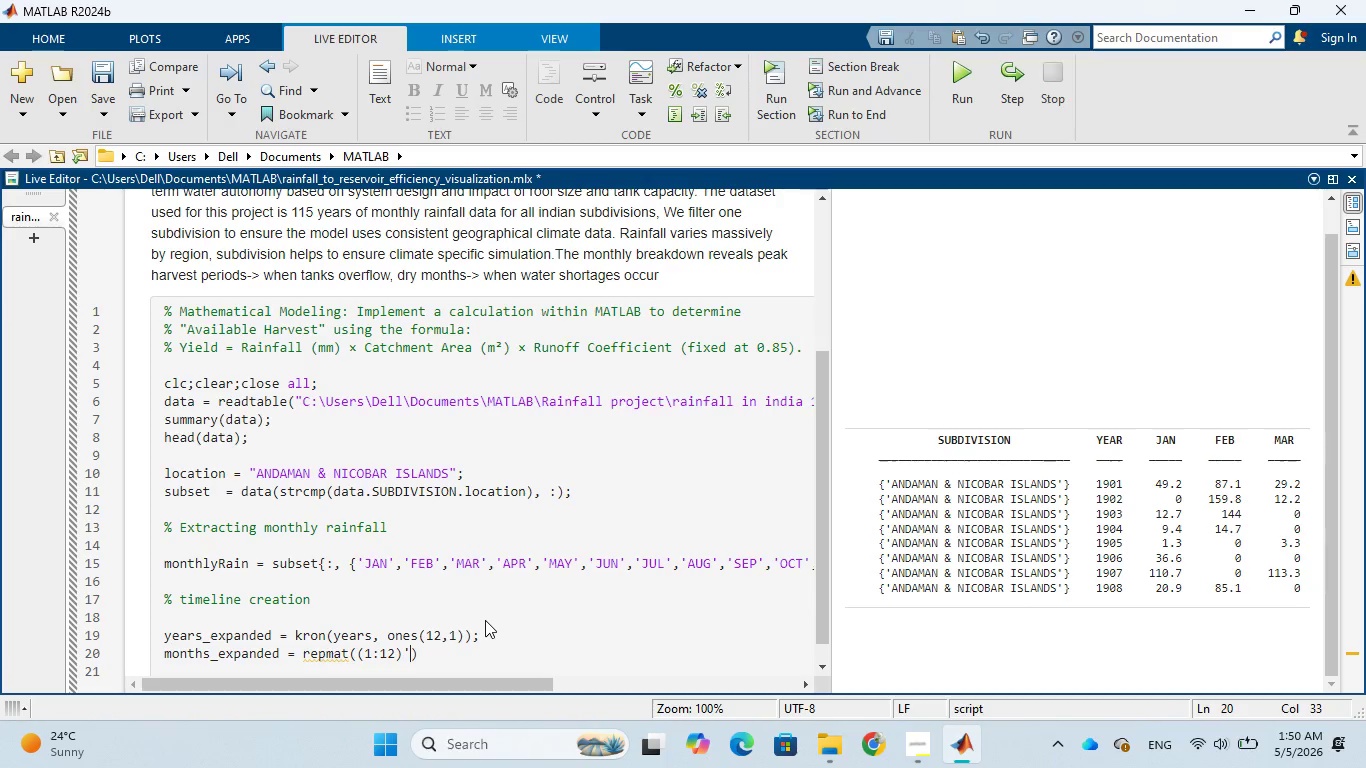 
key(Comma)
 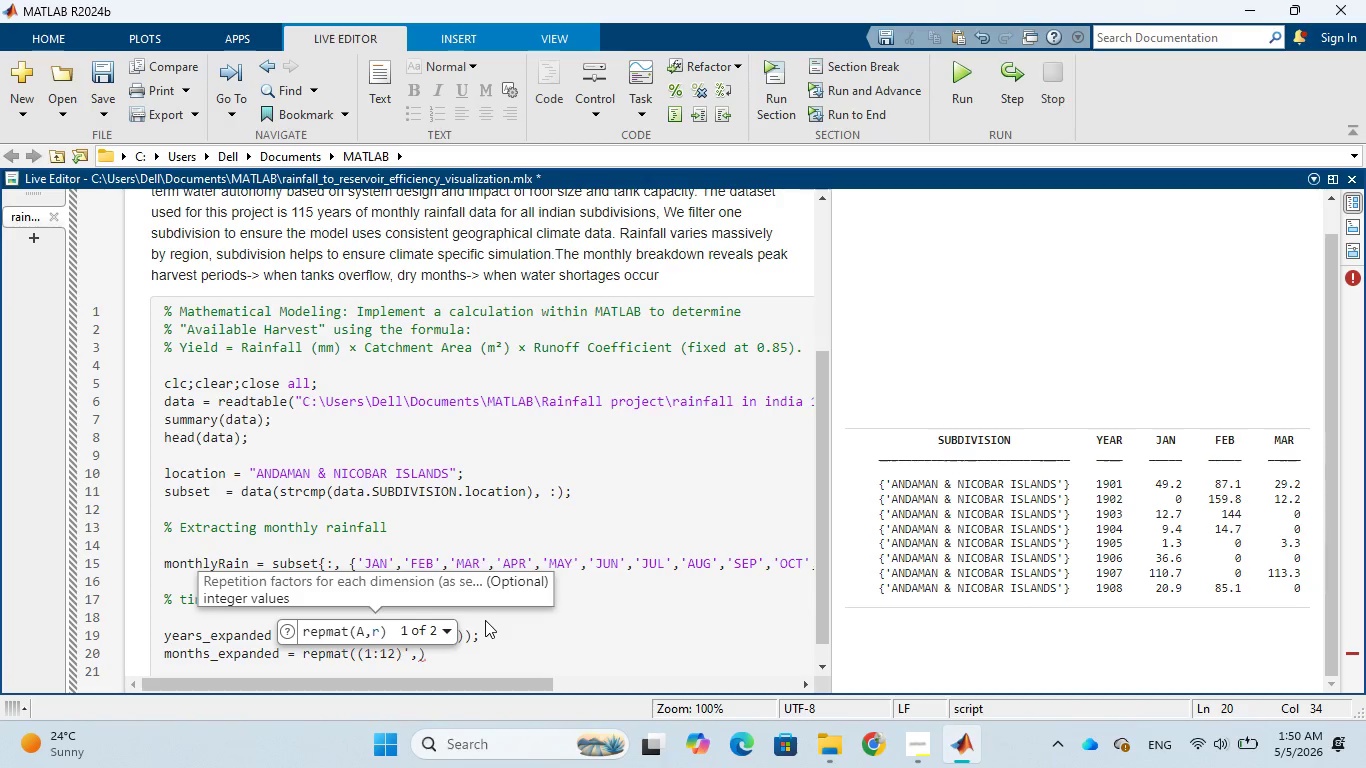 
type( num)
 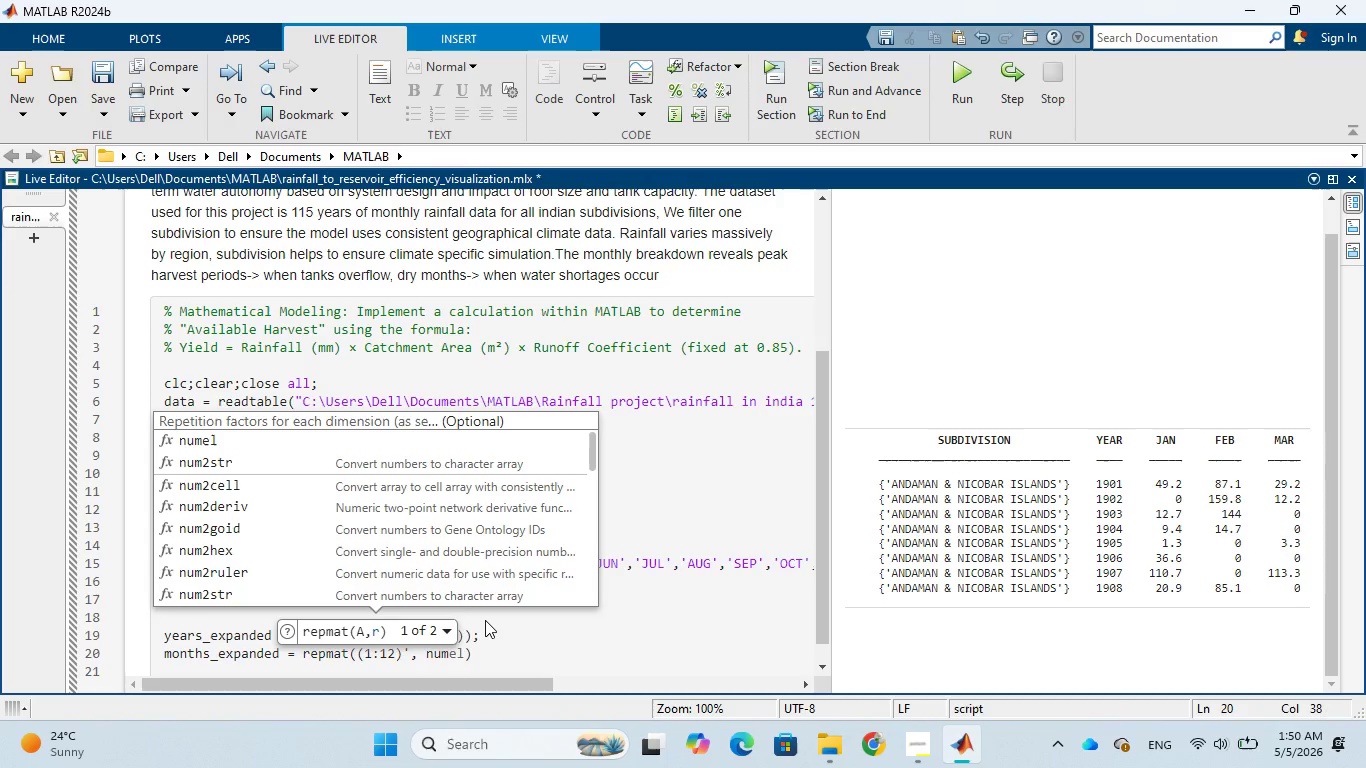 
type(Years, 1)
 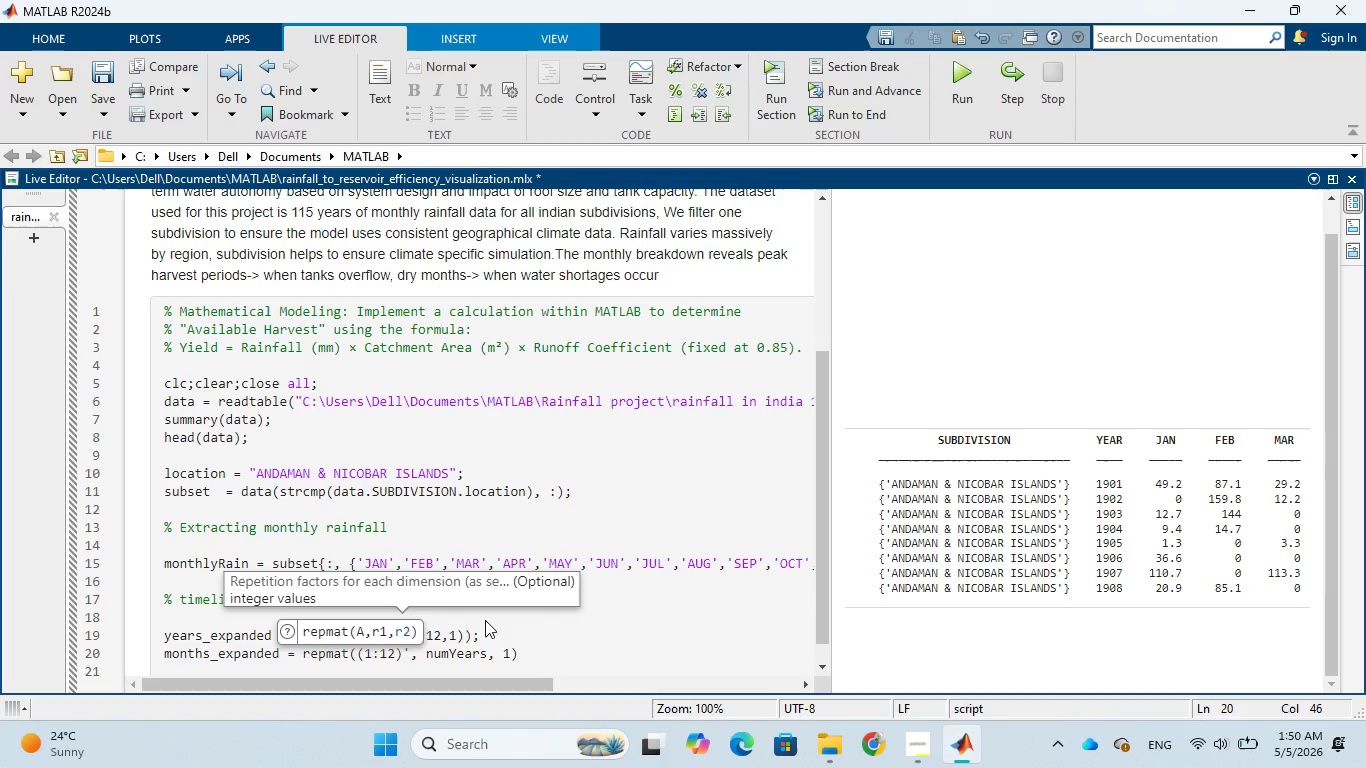 
key(ArrowRight)
 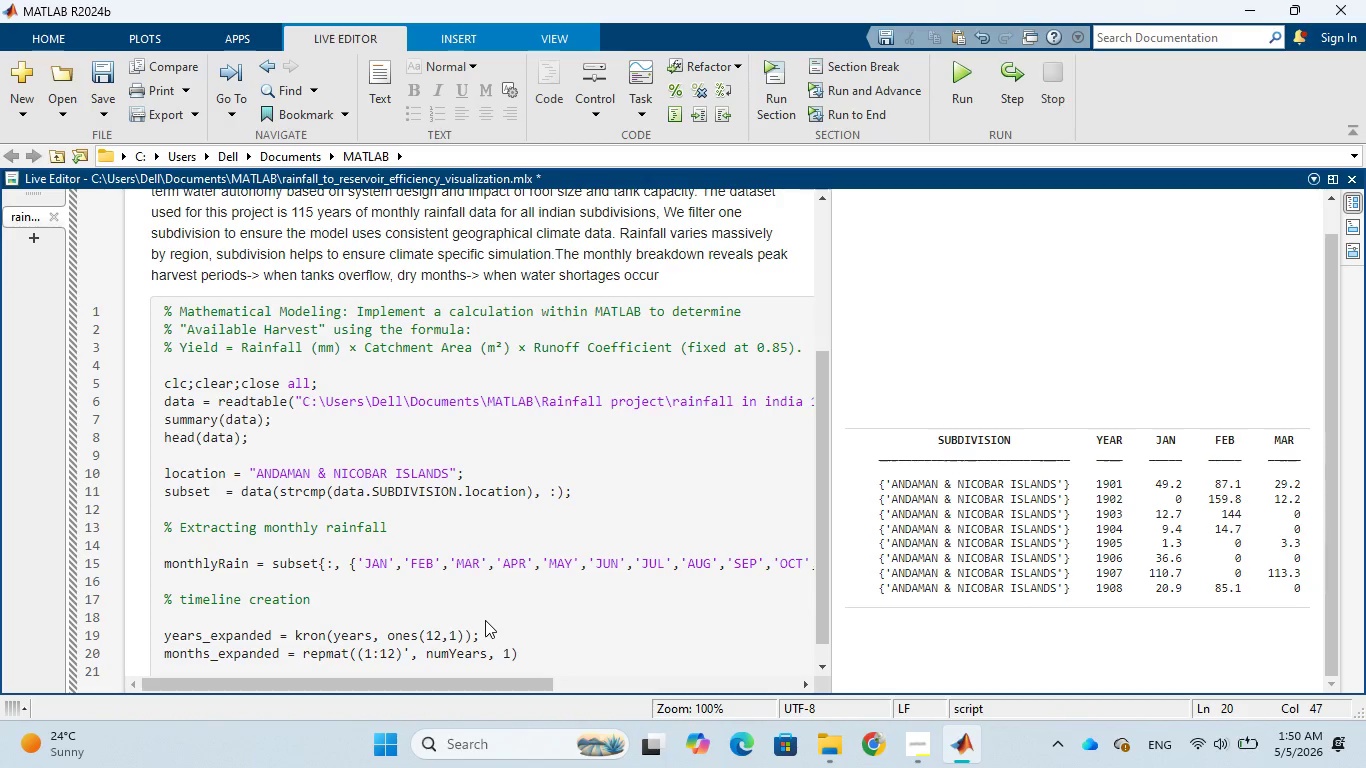 
key(Semicolon)
 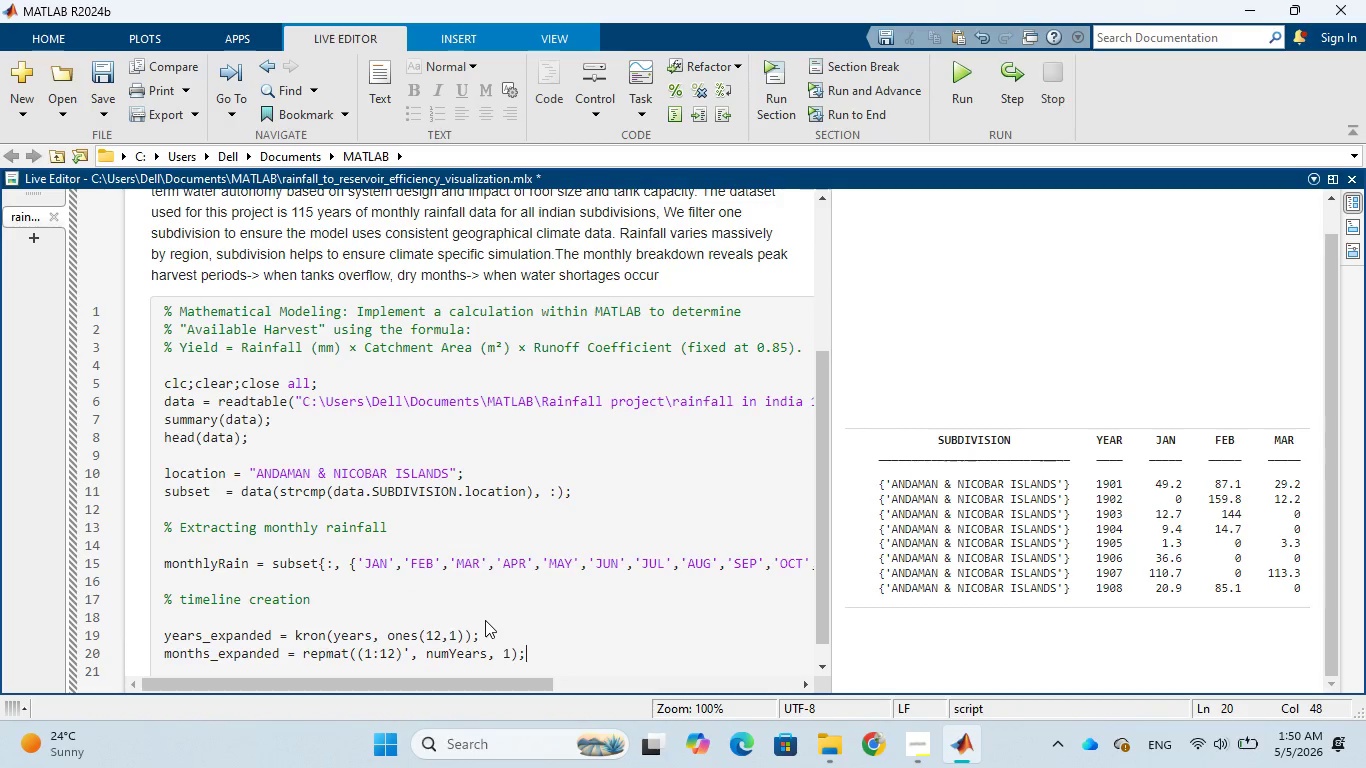 
key(Enter)
 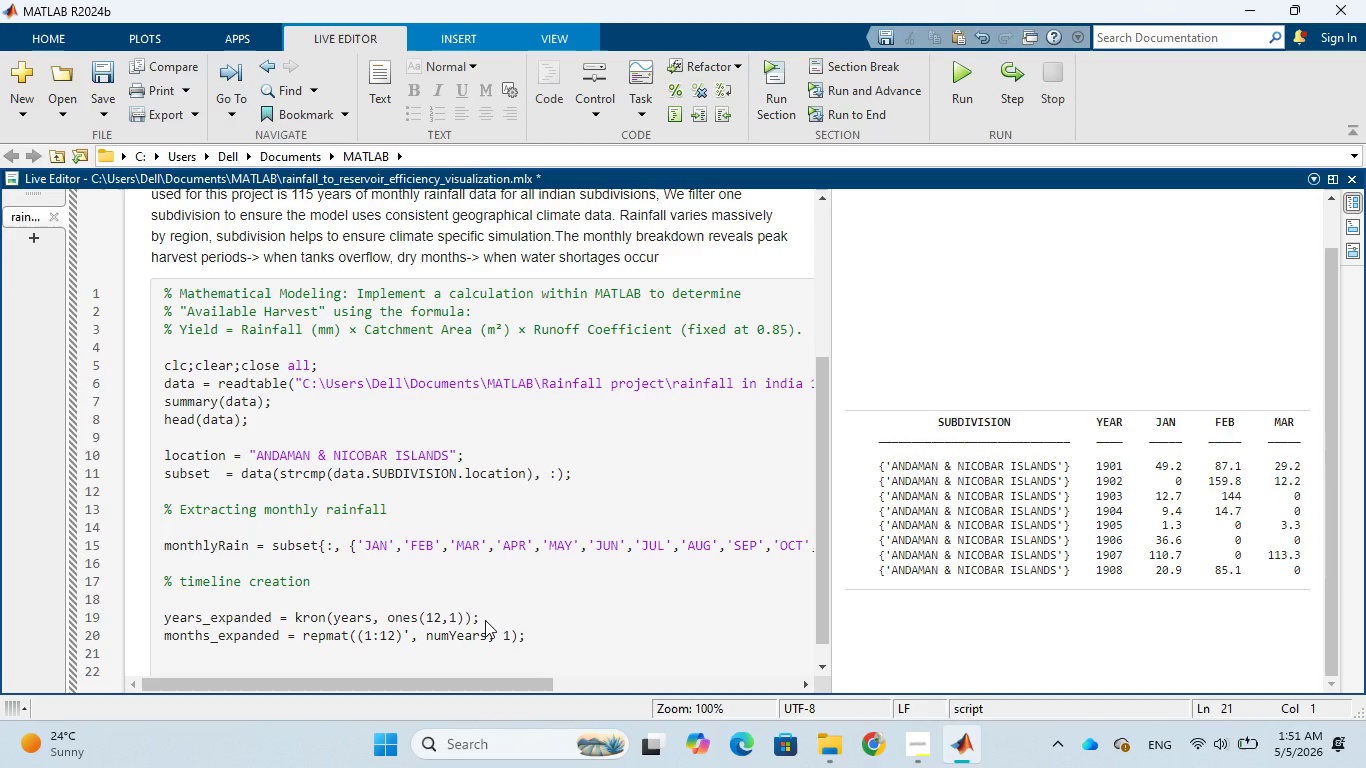 
wait(16.98)
 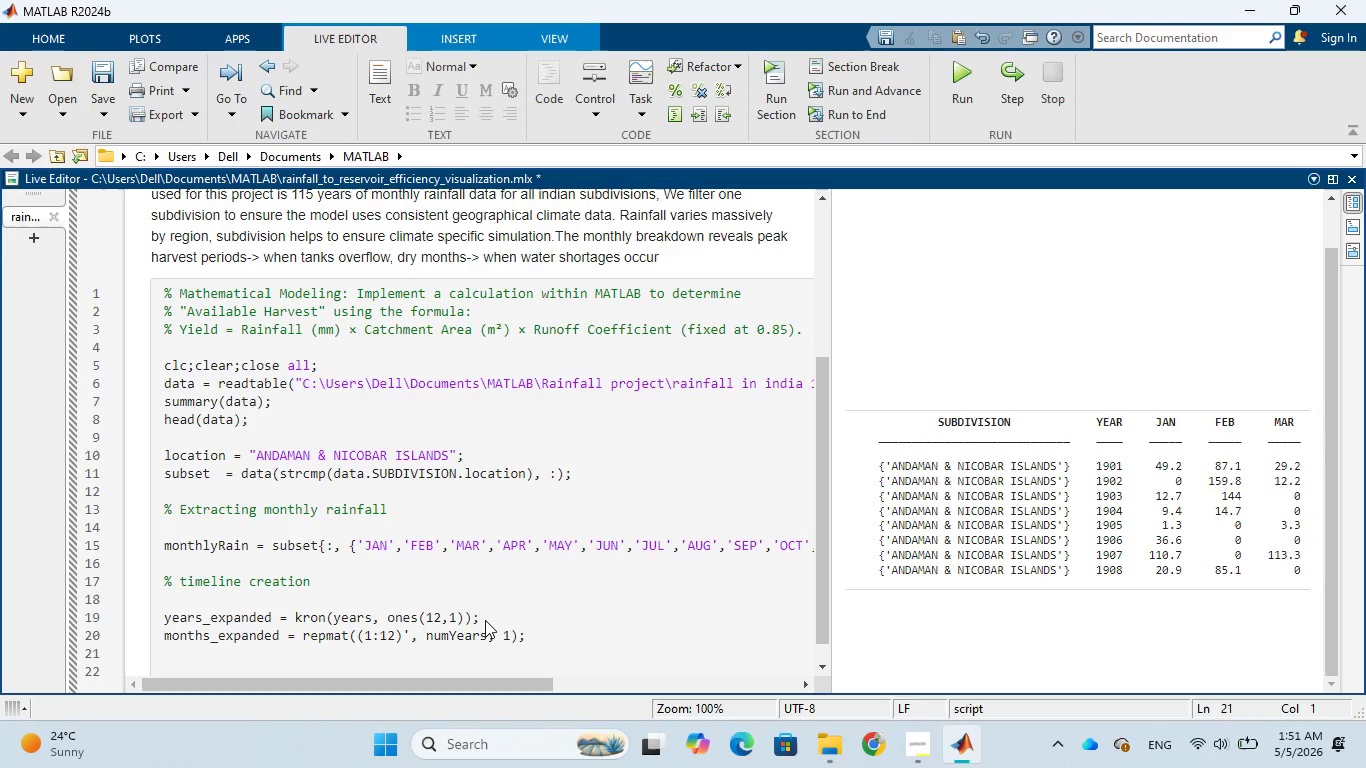 
type(dates = datetime(years)
 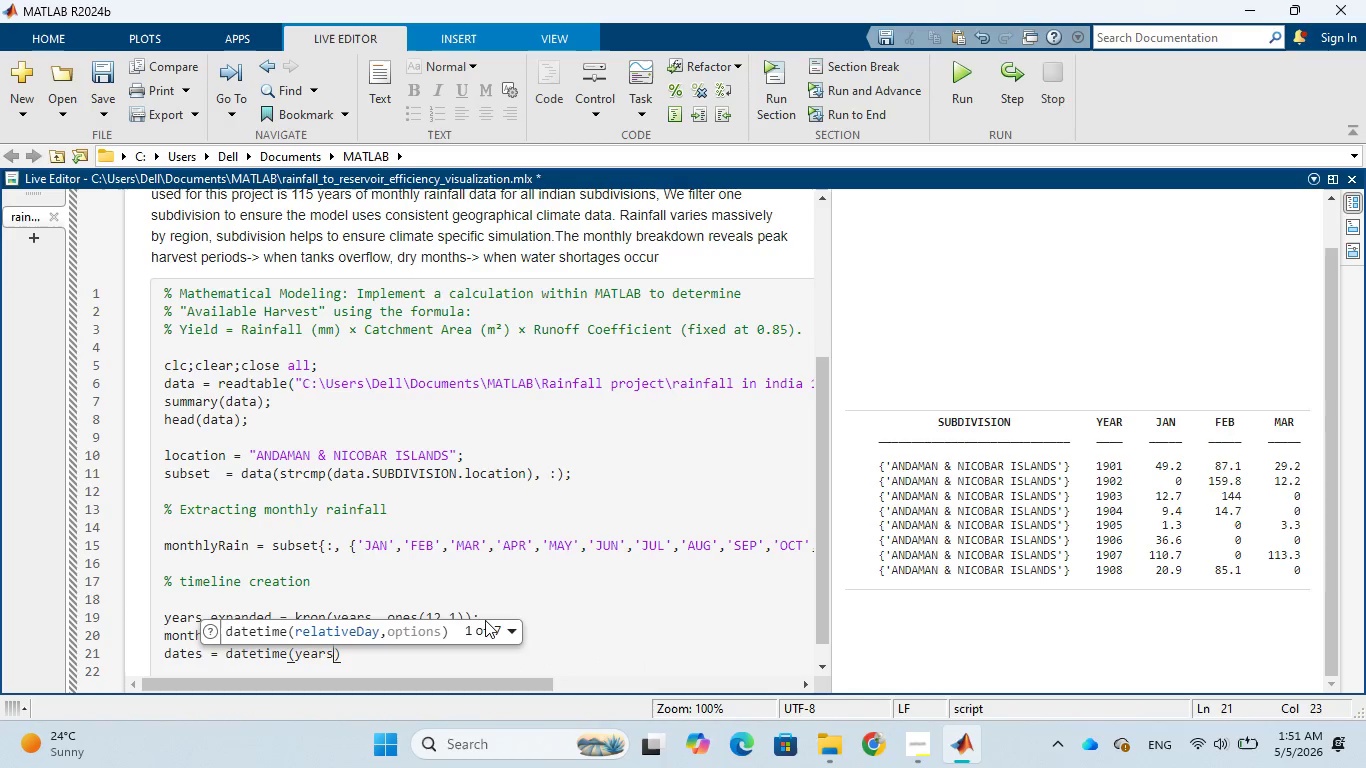 
key(Shift+Minus)
 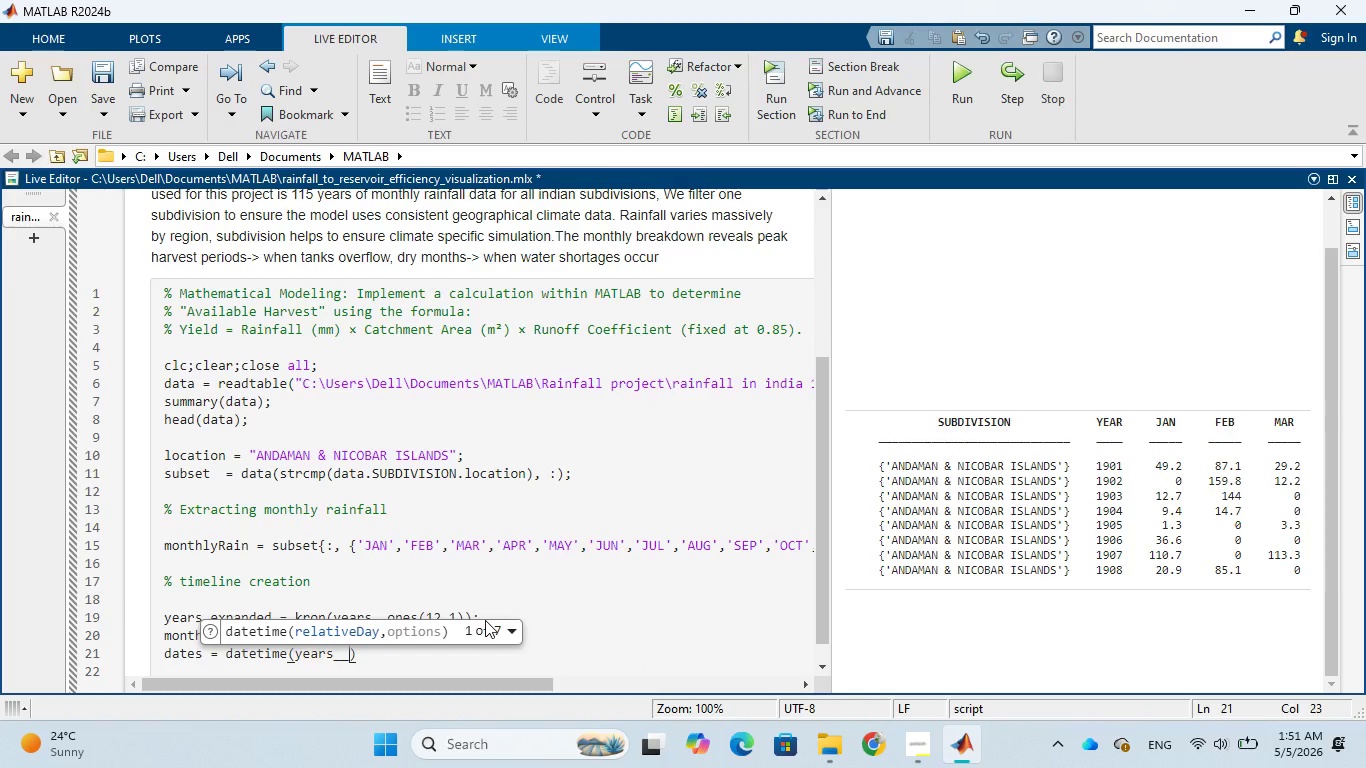 
key(Shift+Minus)
 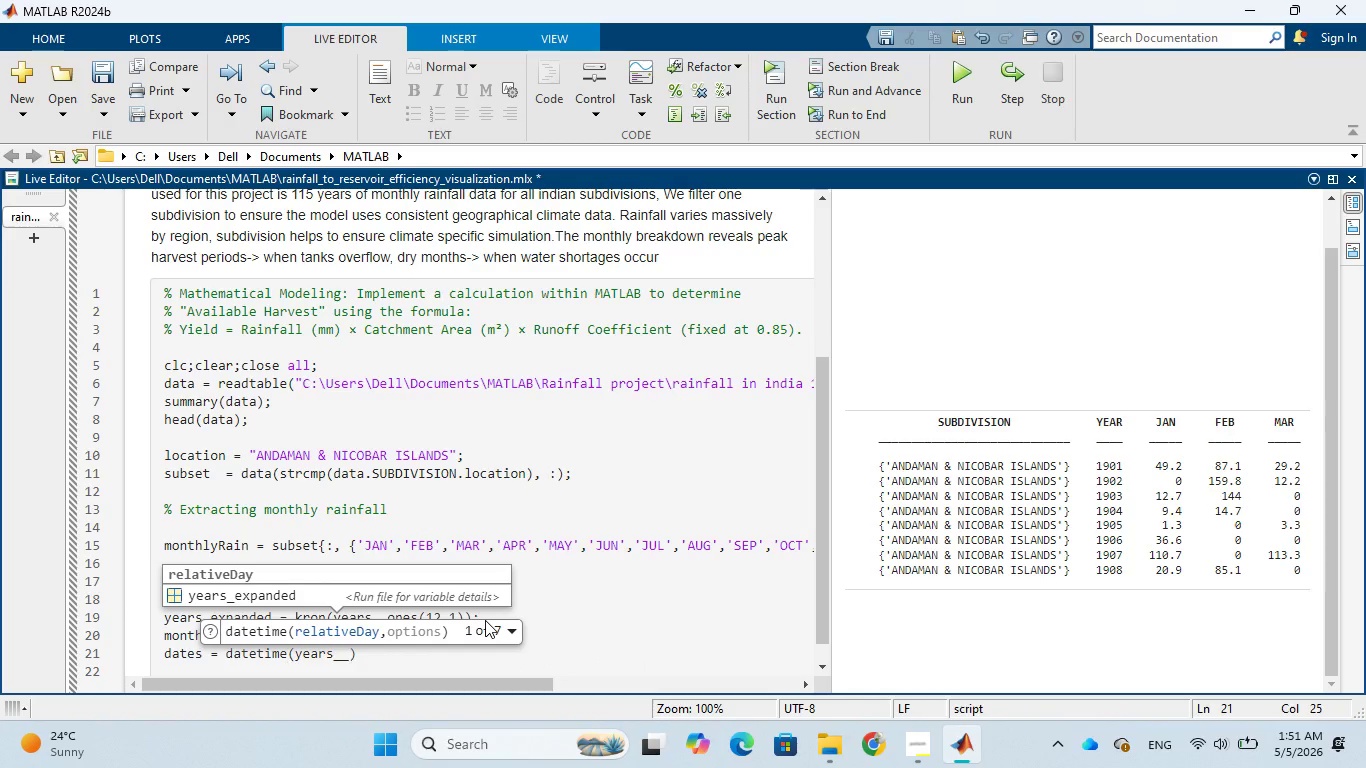 
key(Backspace)
 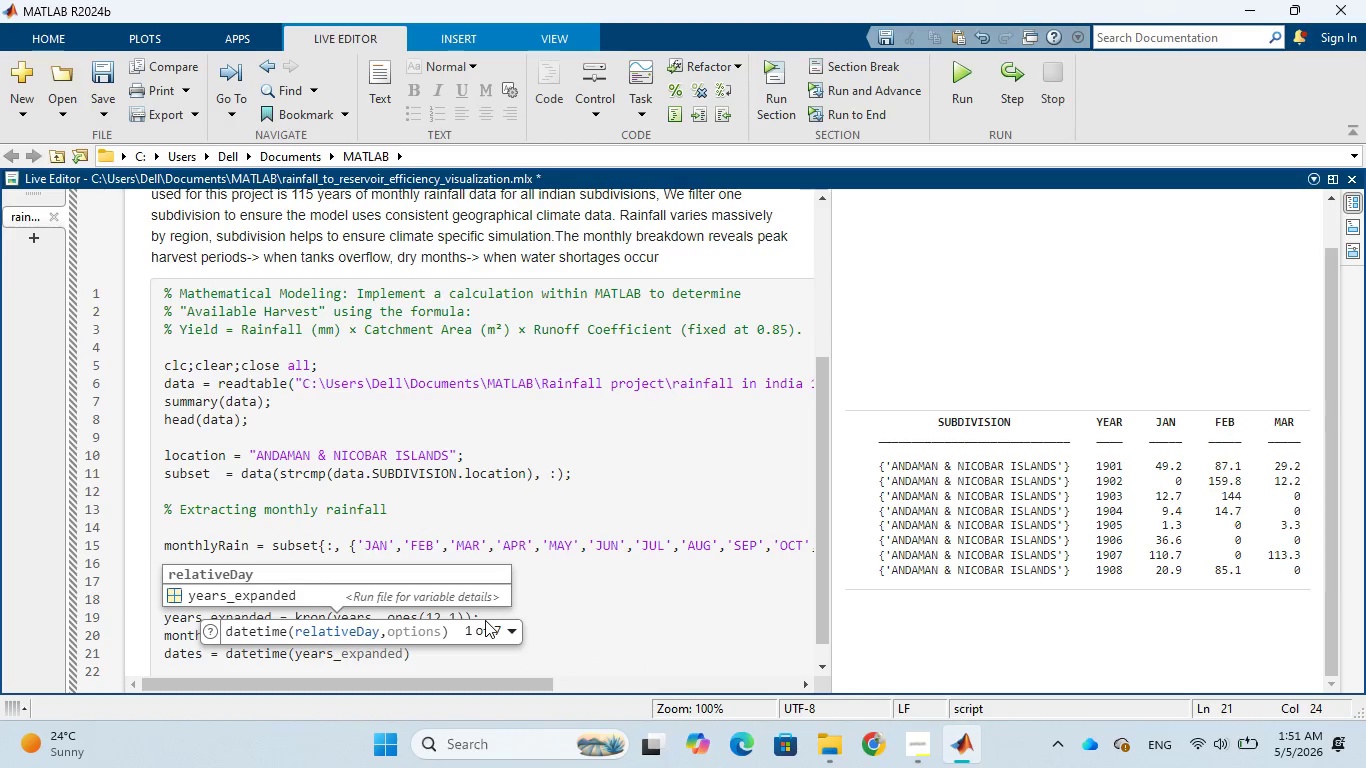 
key(Tab)
 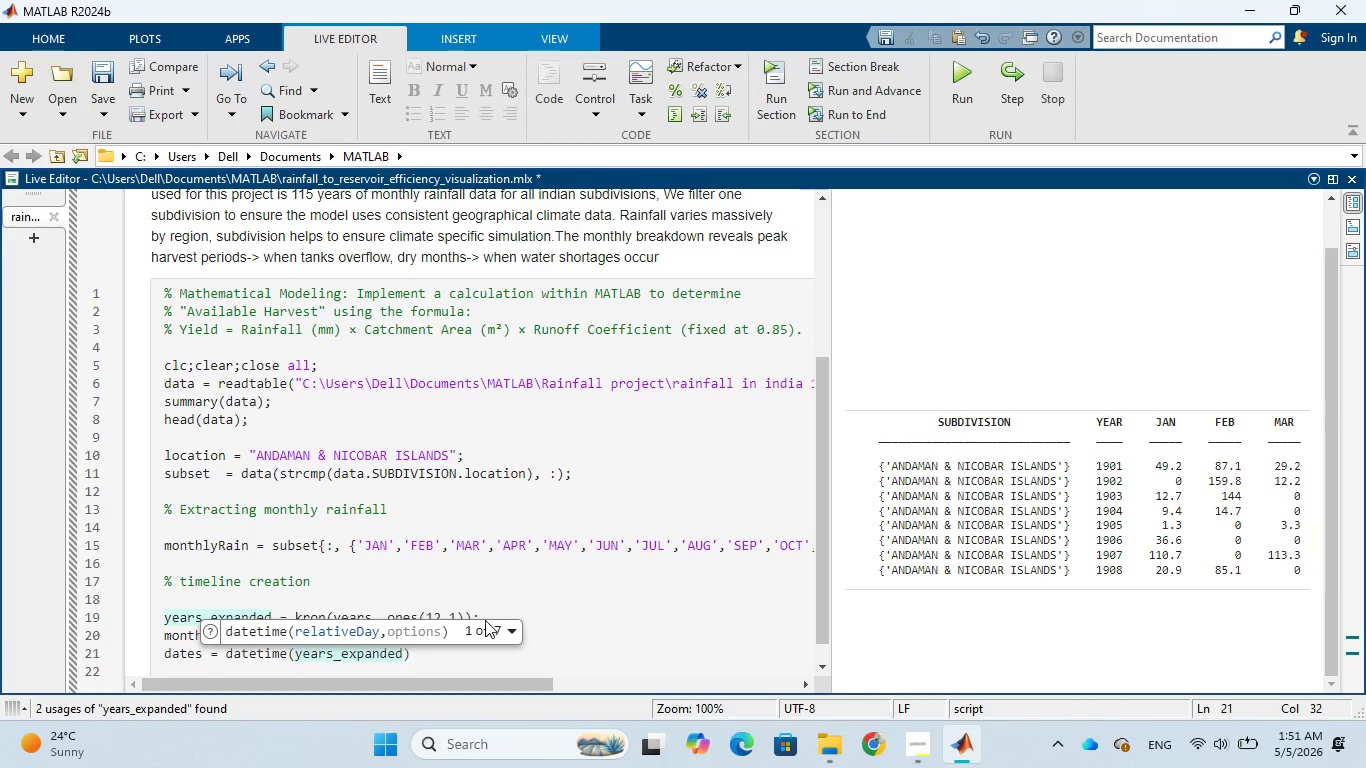 
wait(8.06)
 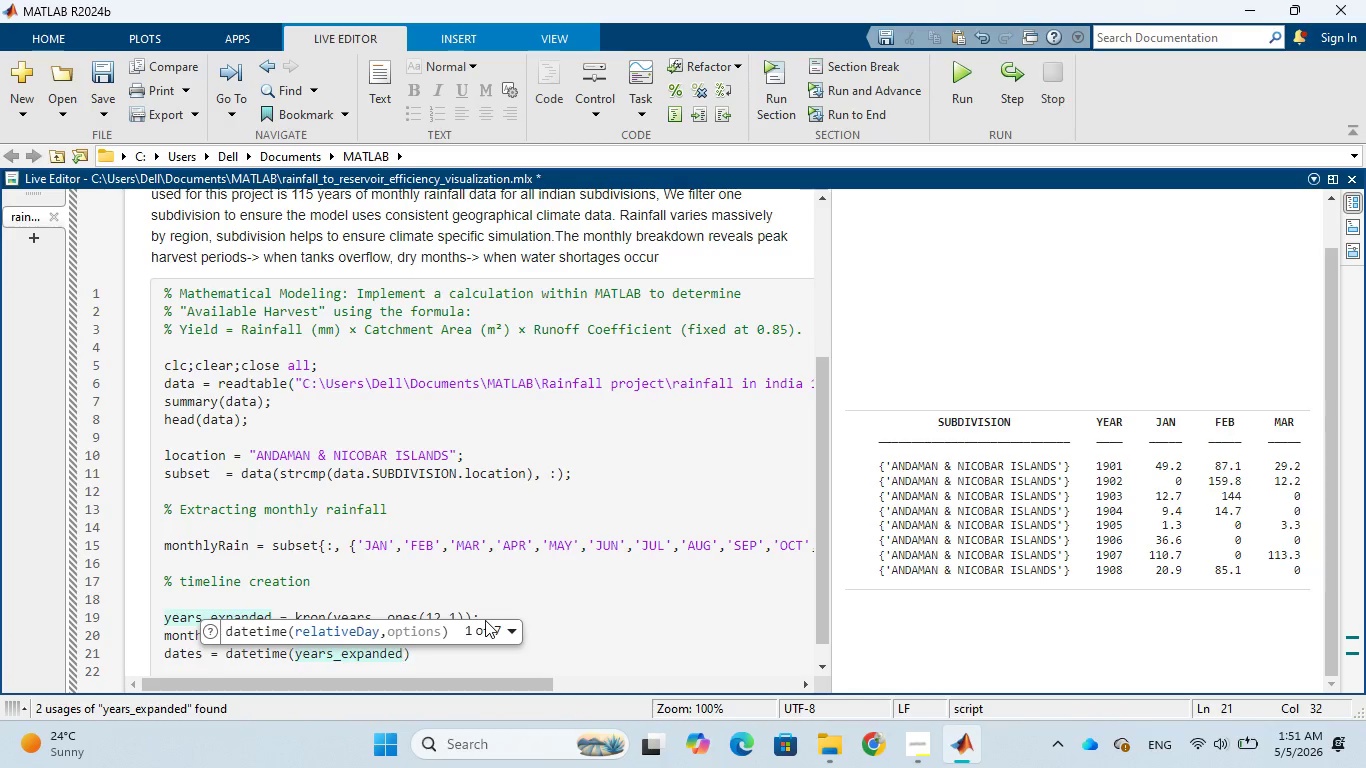 
key(Comma)
 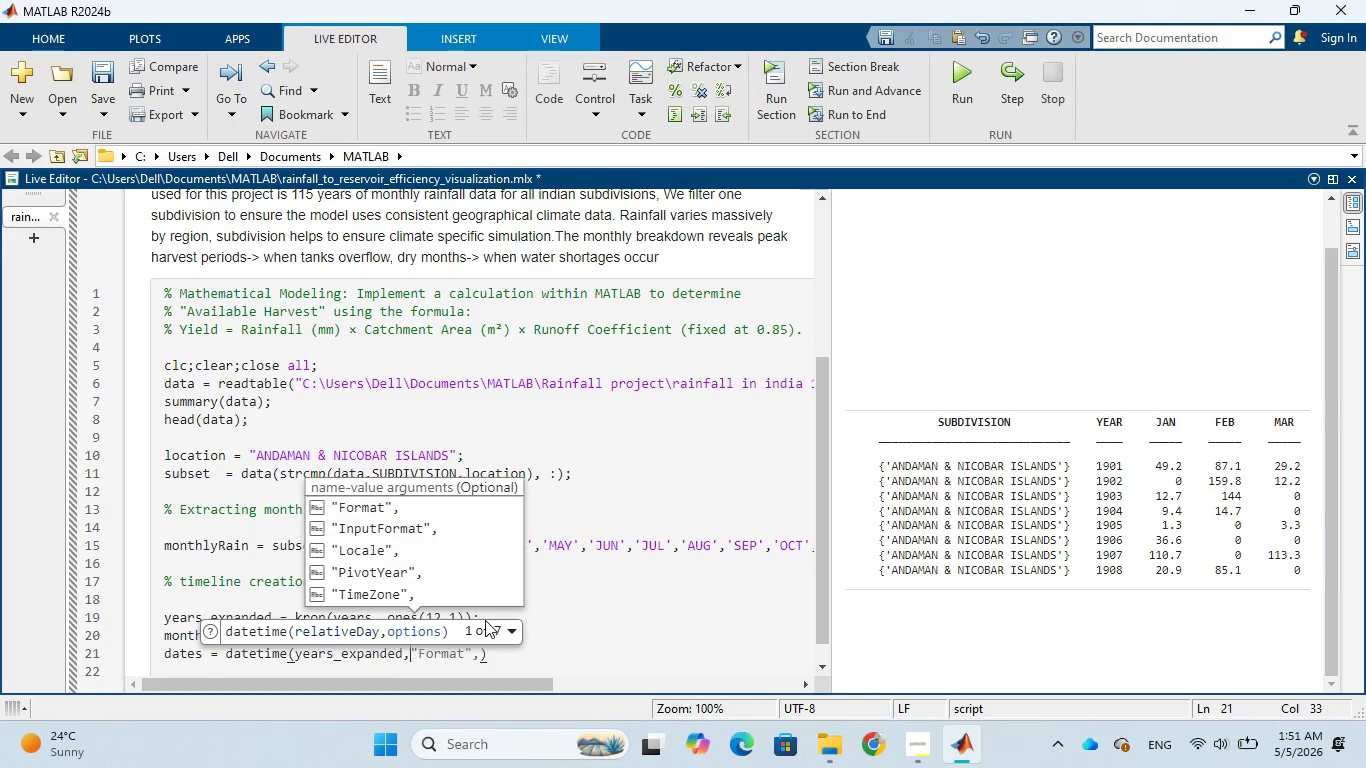 
key(Space)
 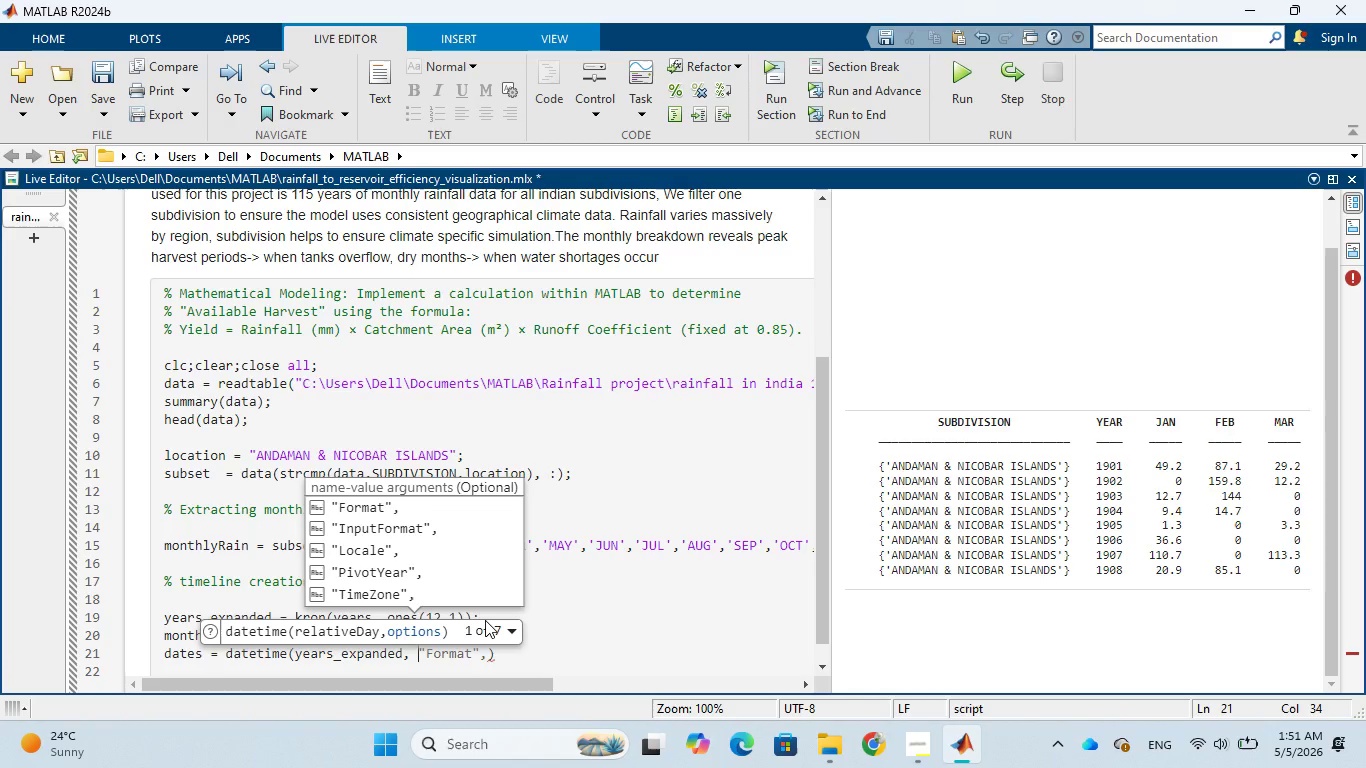 
type(months_)
key(Tab)
 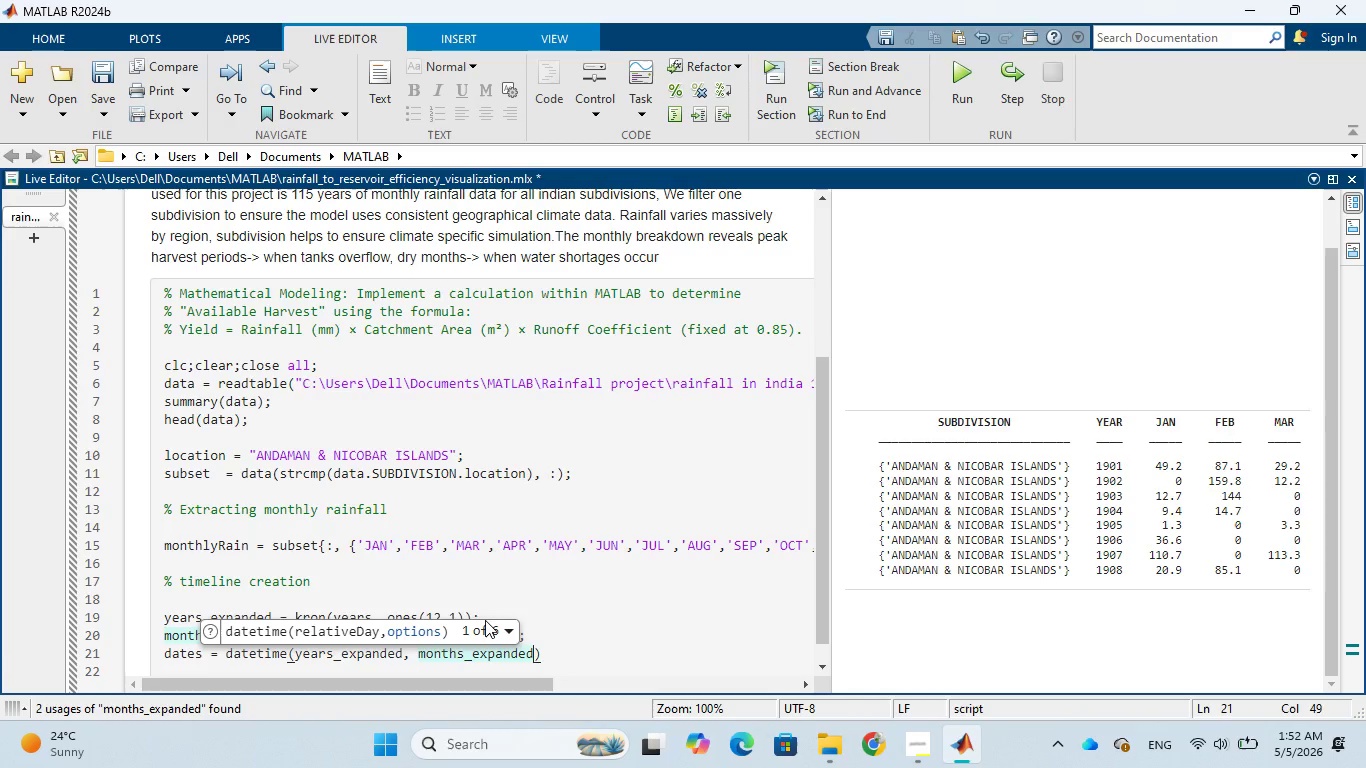 
wait(9.78)
 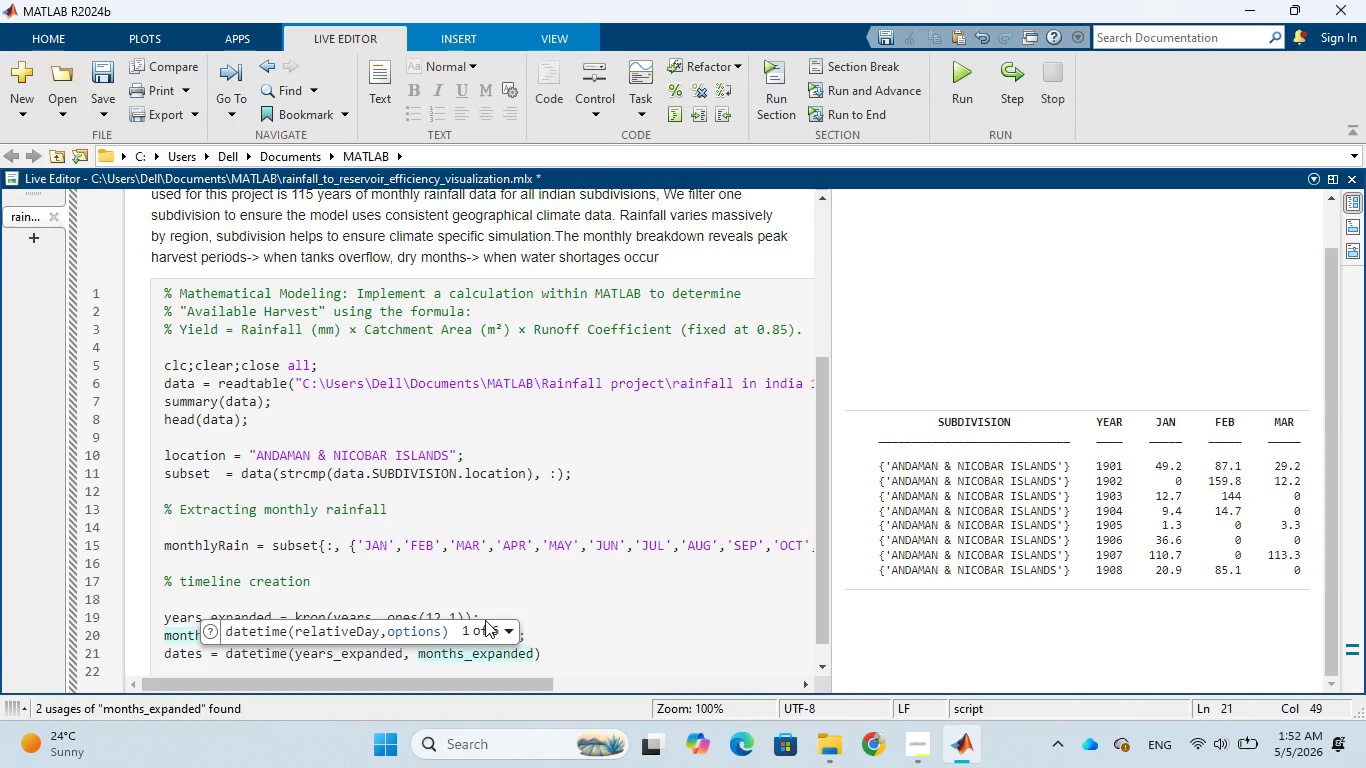 
key(Comma)
 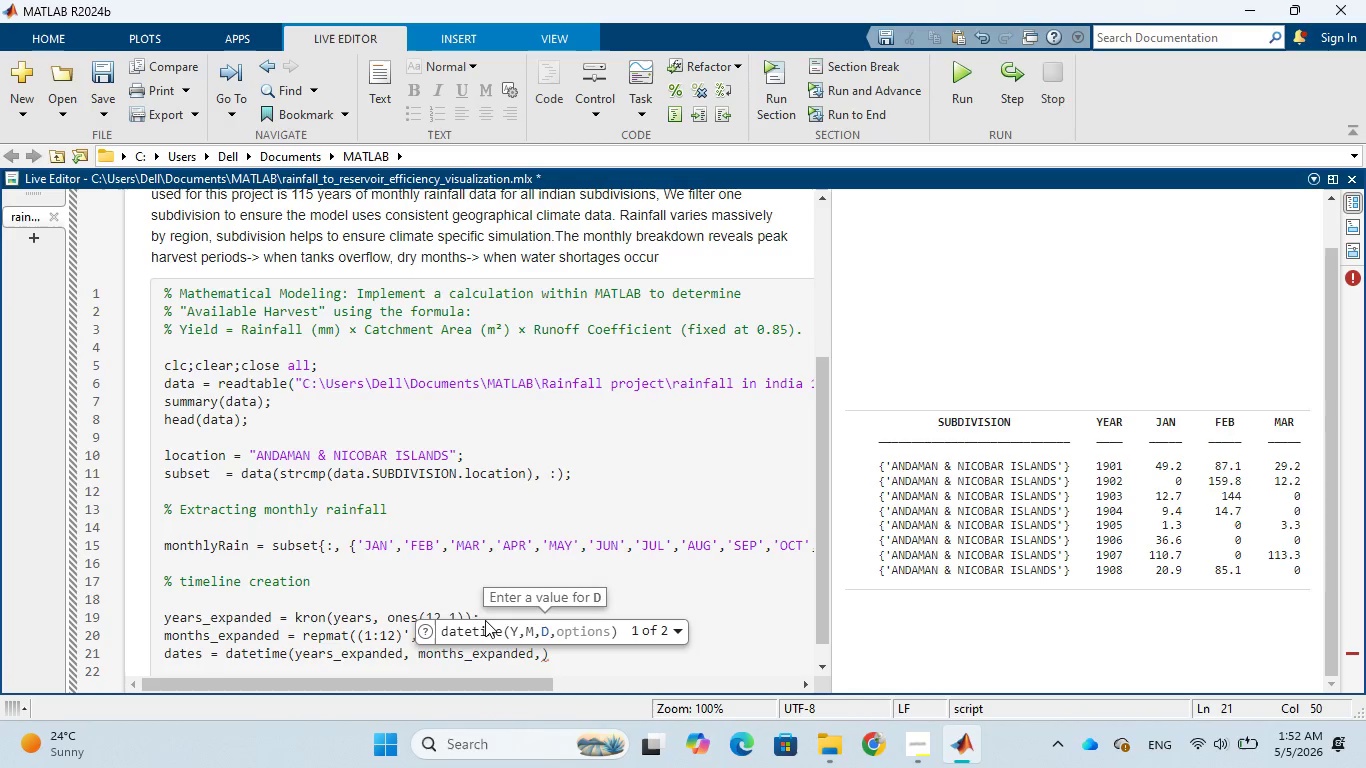 
key(Space)
 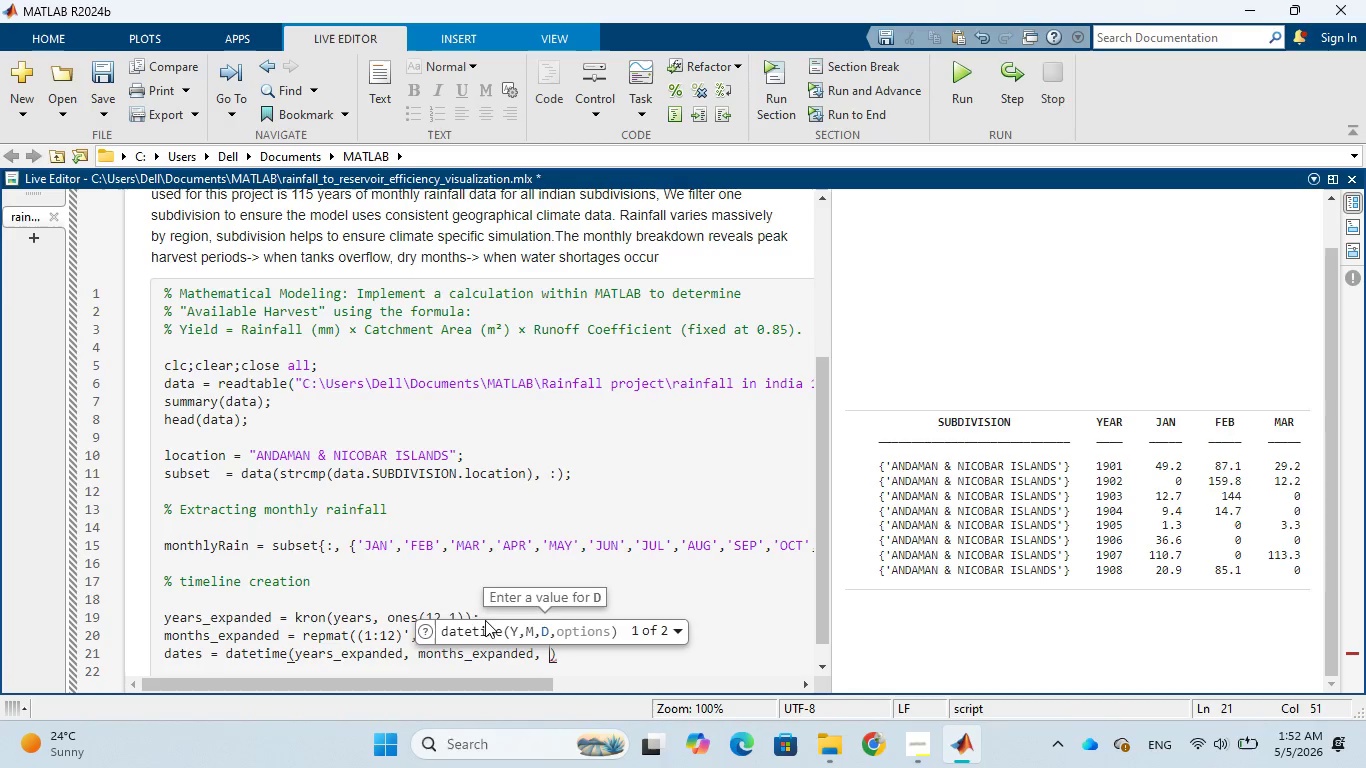 
key(1)
 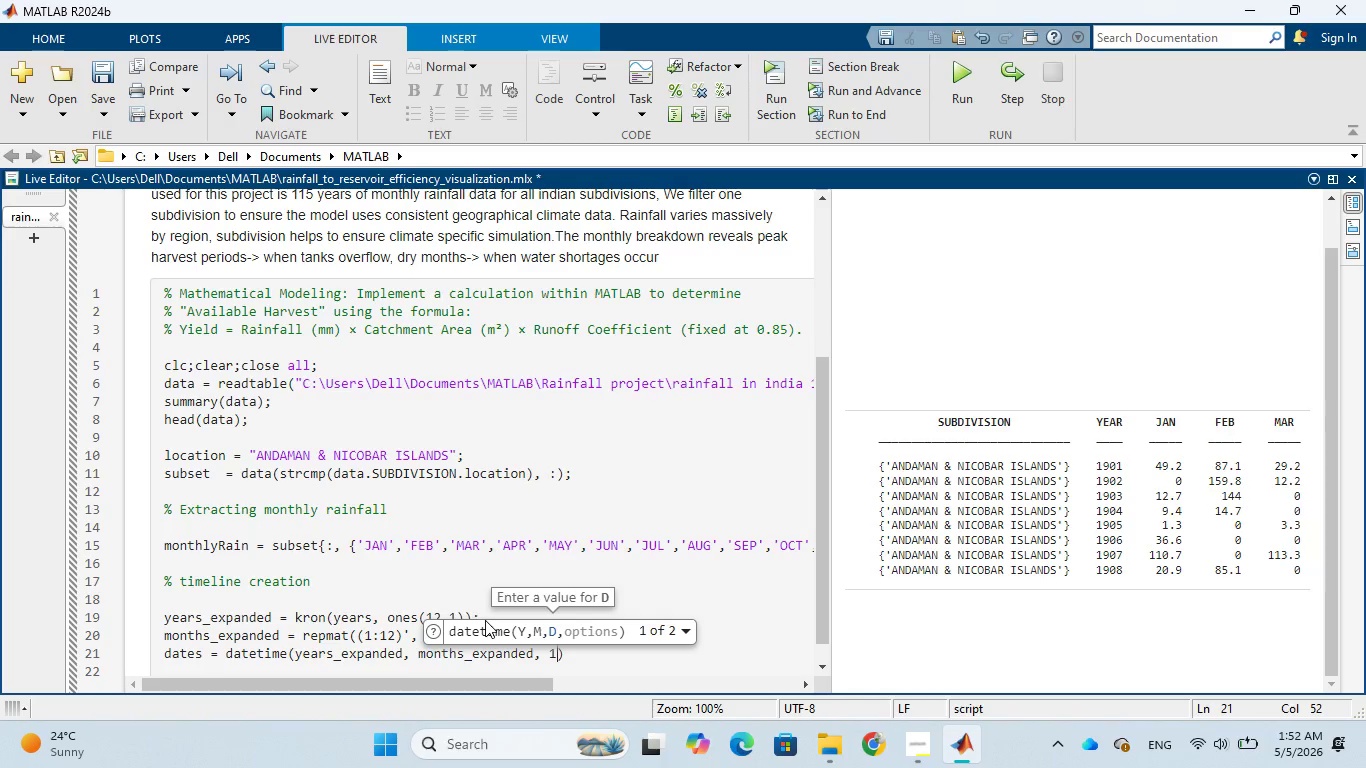 
key(ArrowRight)
 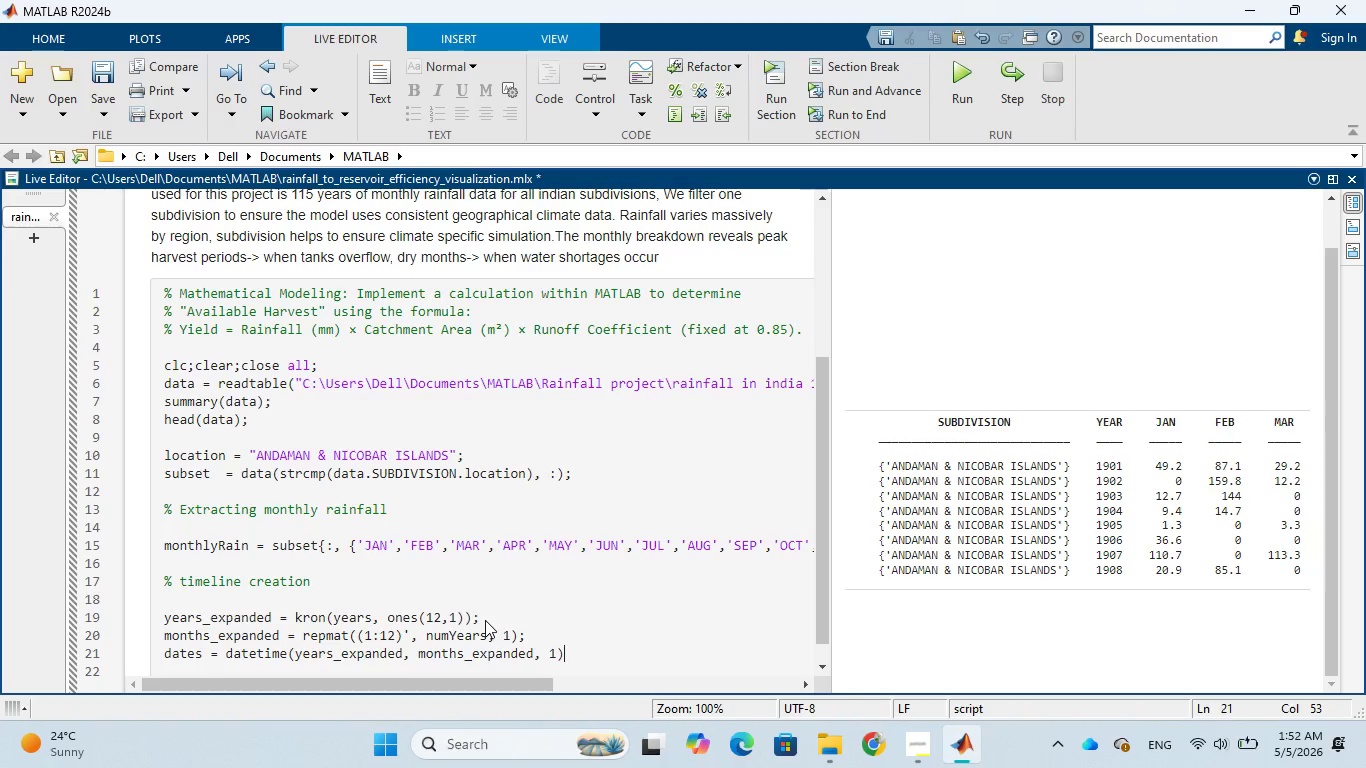 
key(Semicolon)
 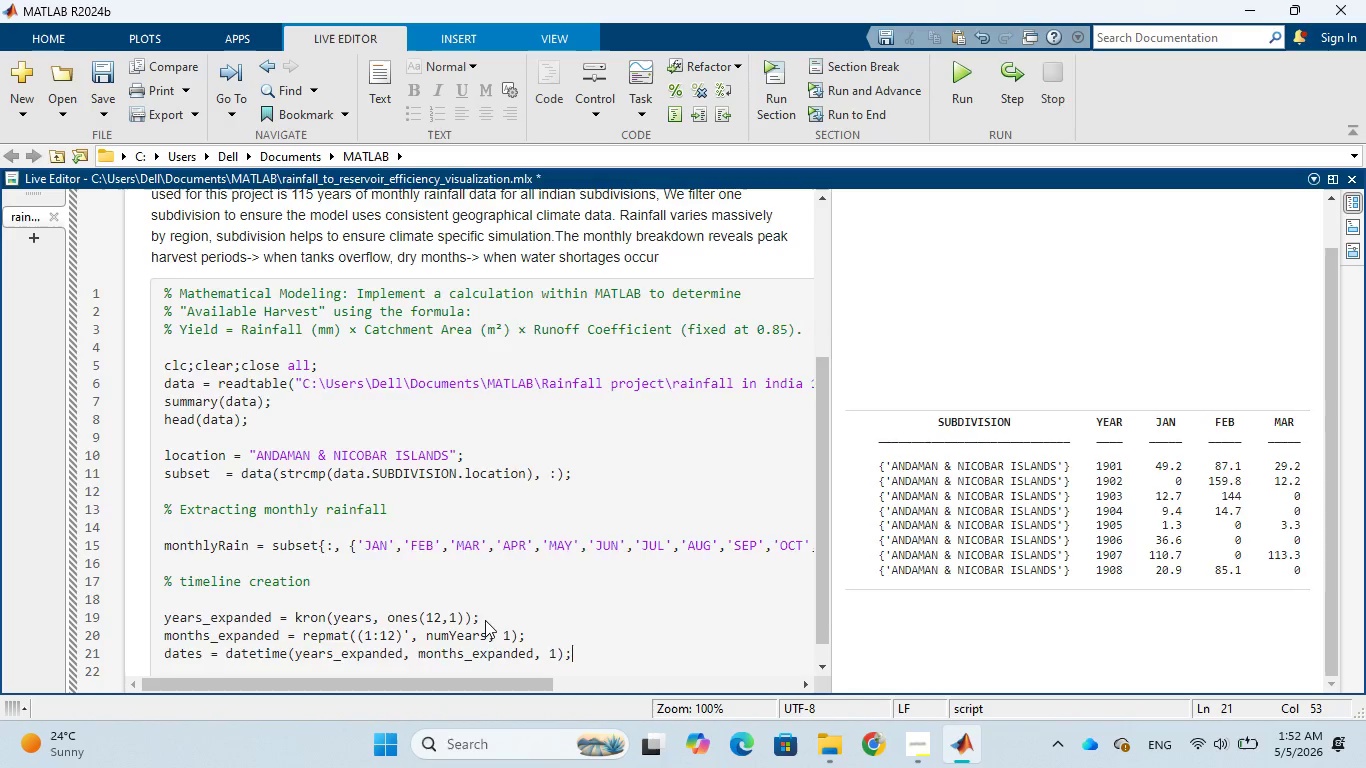 
key(Enter)
 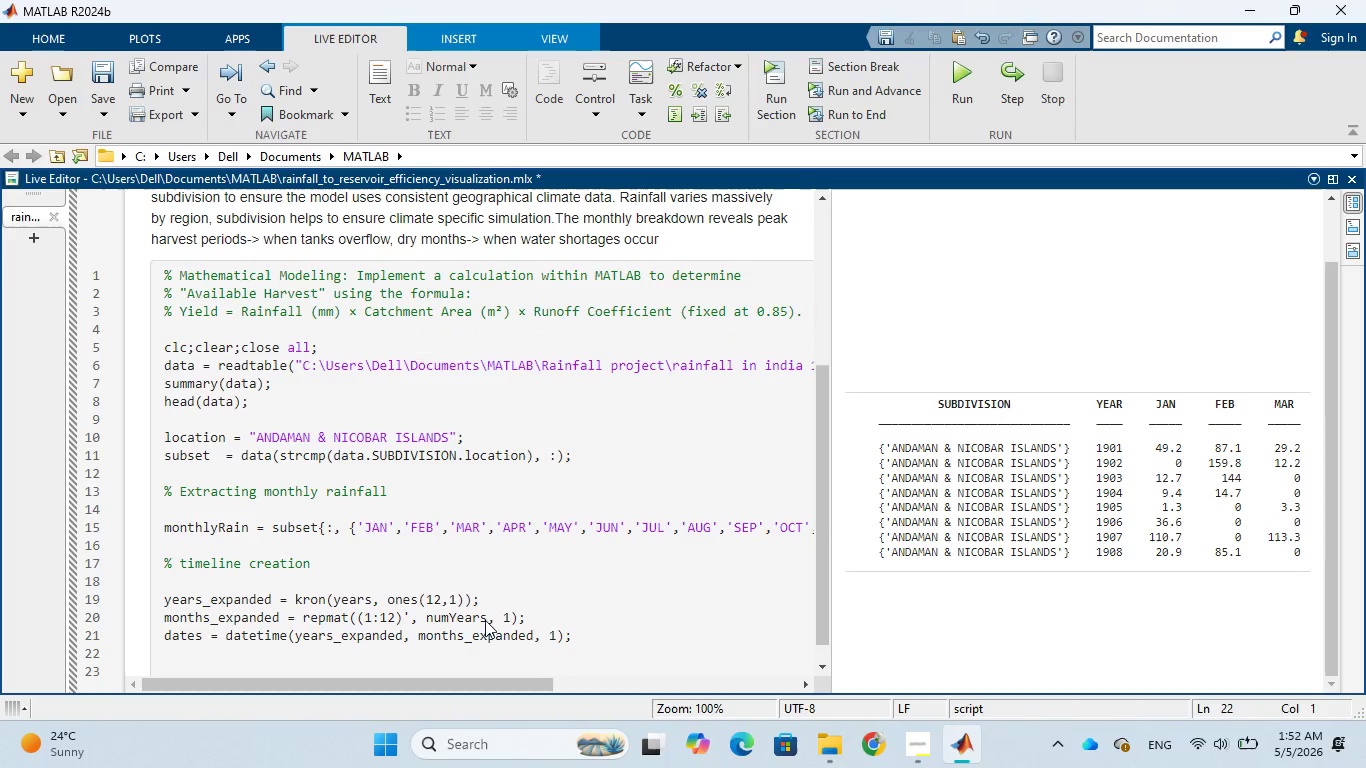 
key(Enter)
 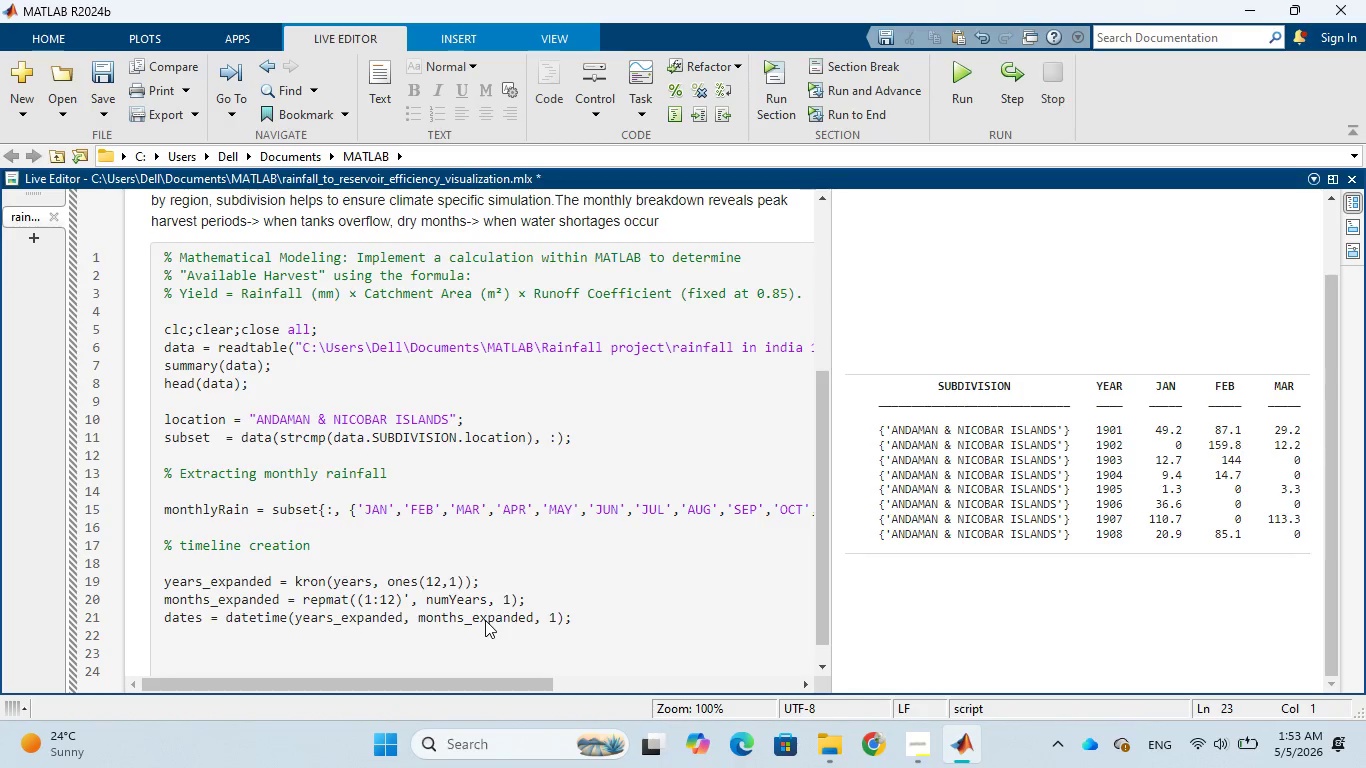 
wait(91.23)
 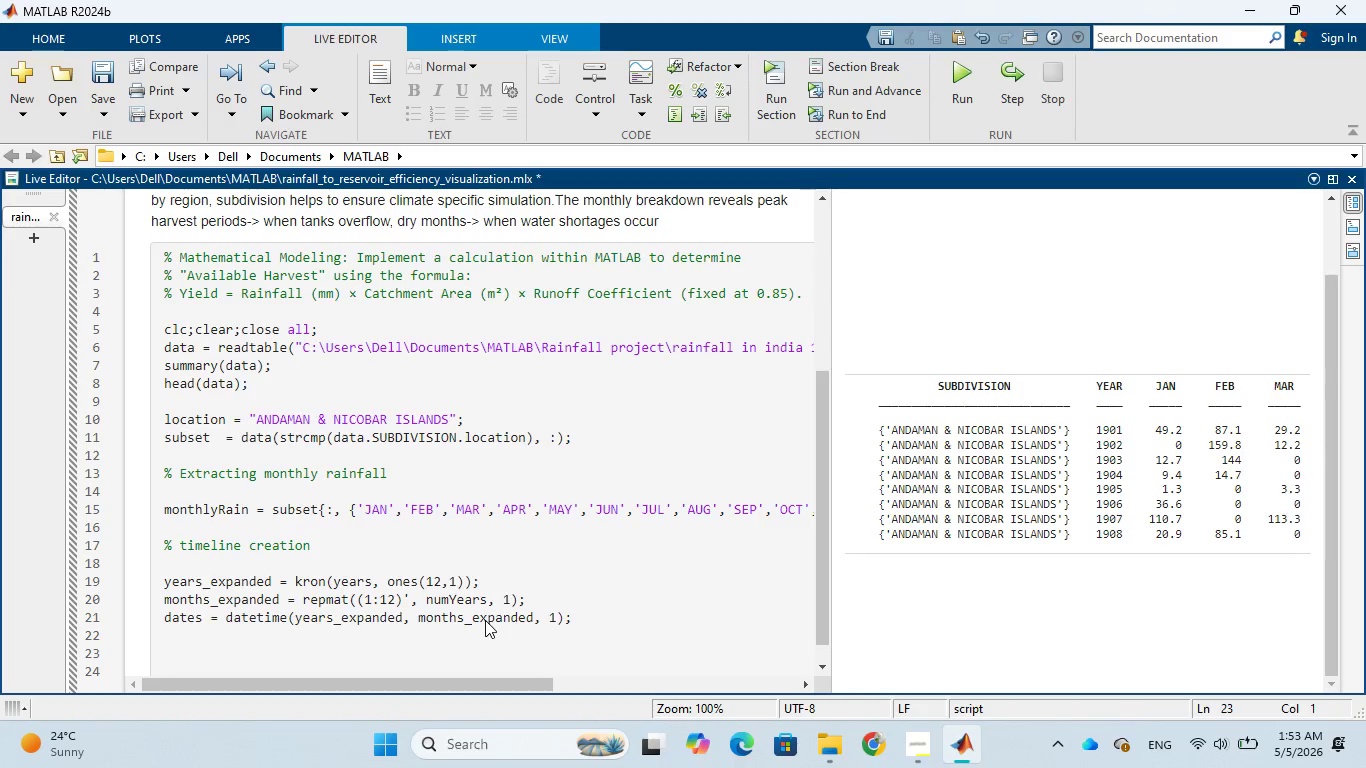 
left_click([517, 579])
 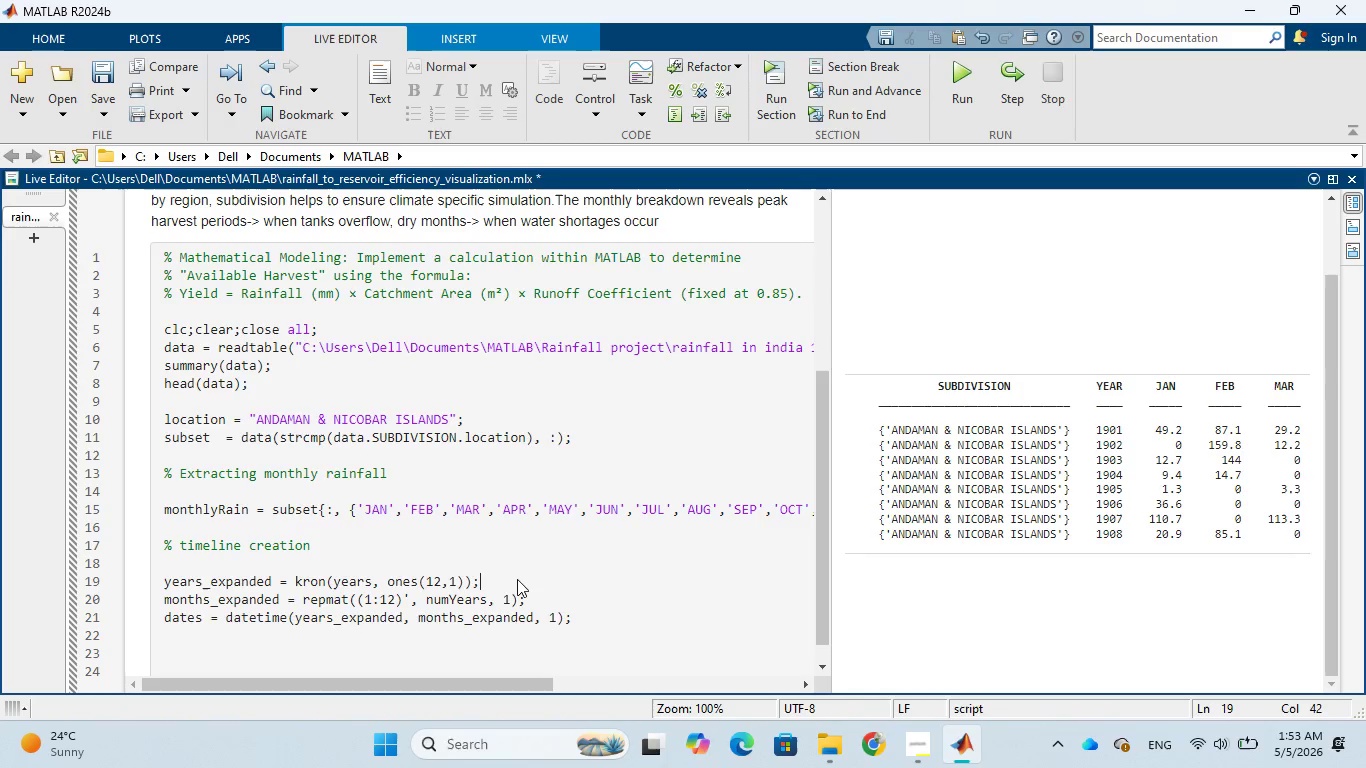 
type( % repeats )
 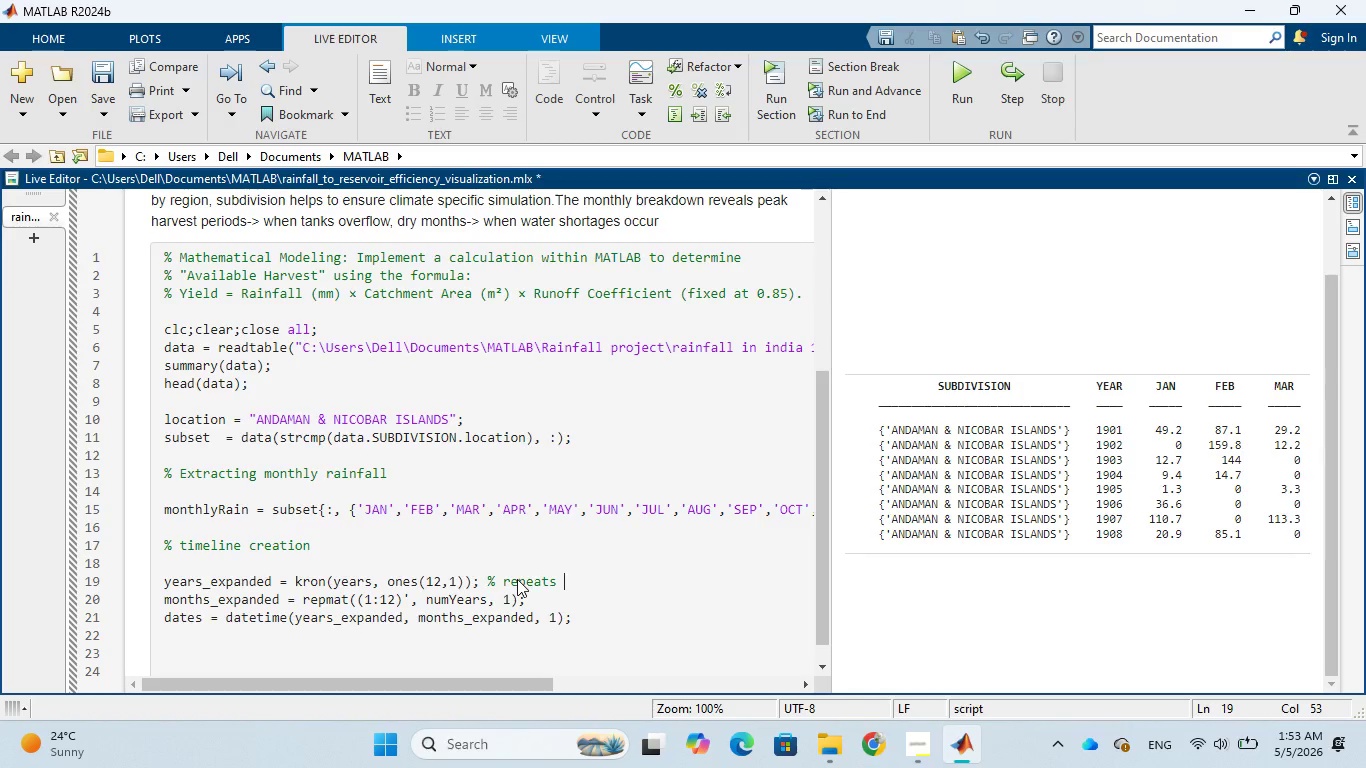 
type(each year 2 times)
 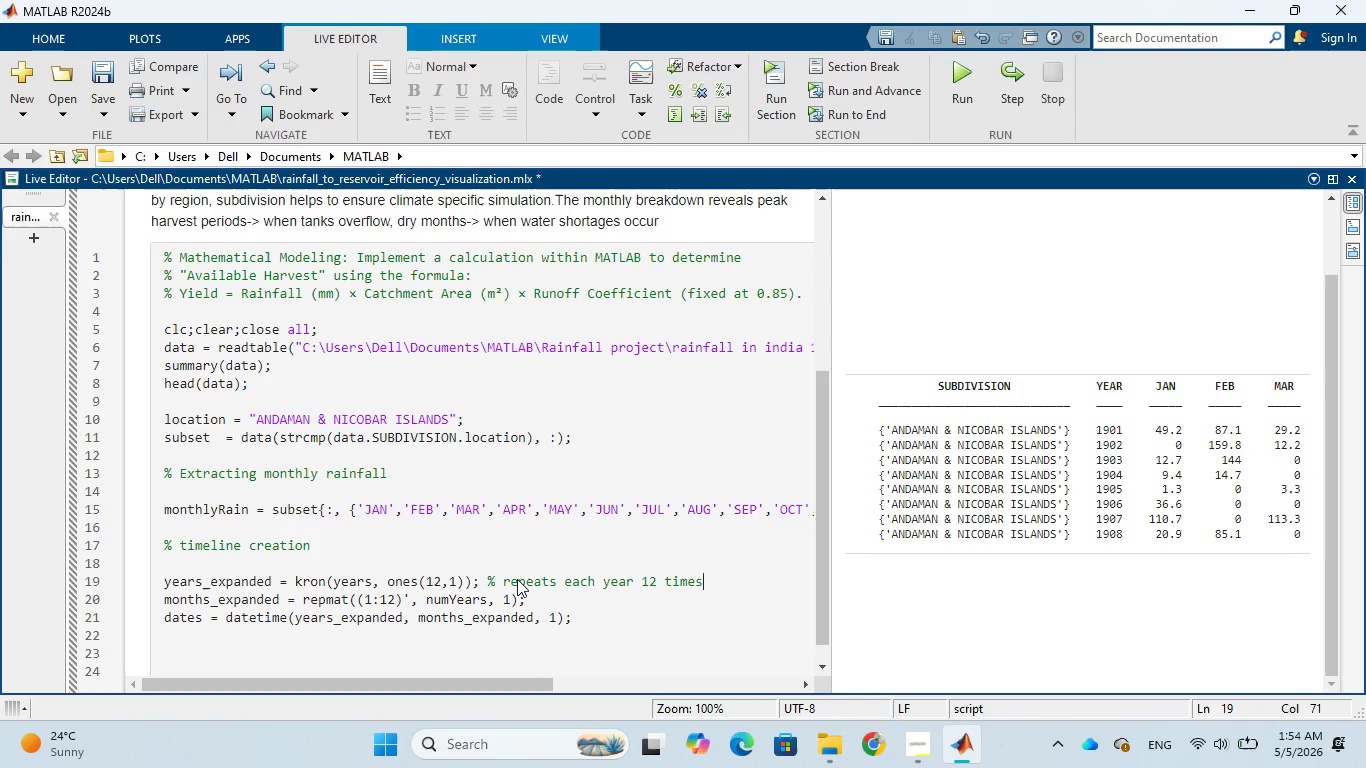 
hold_key(key=1, duration=0.31)
 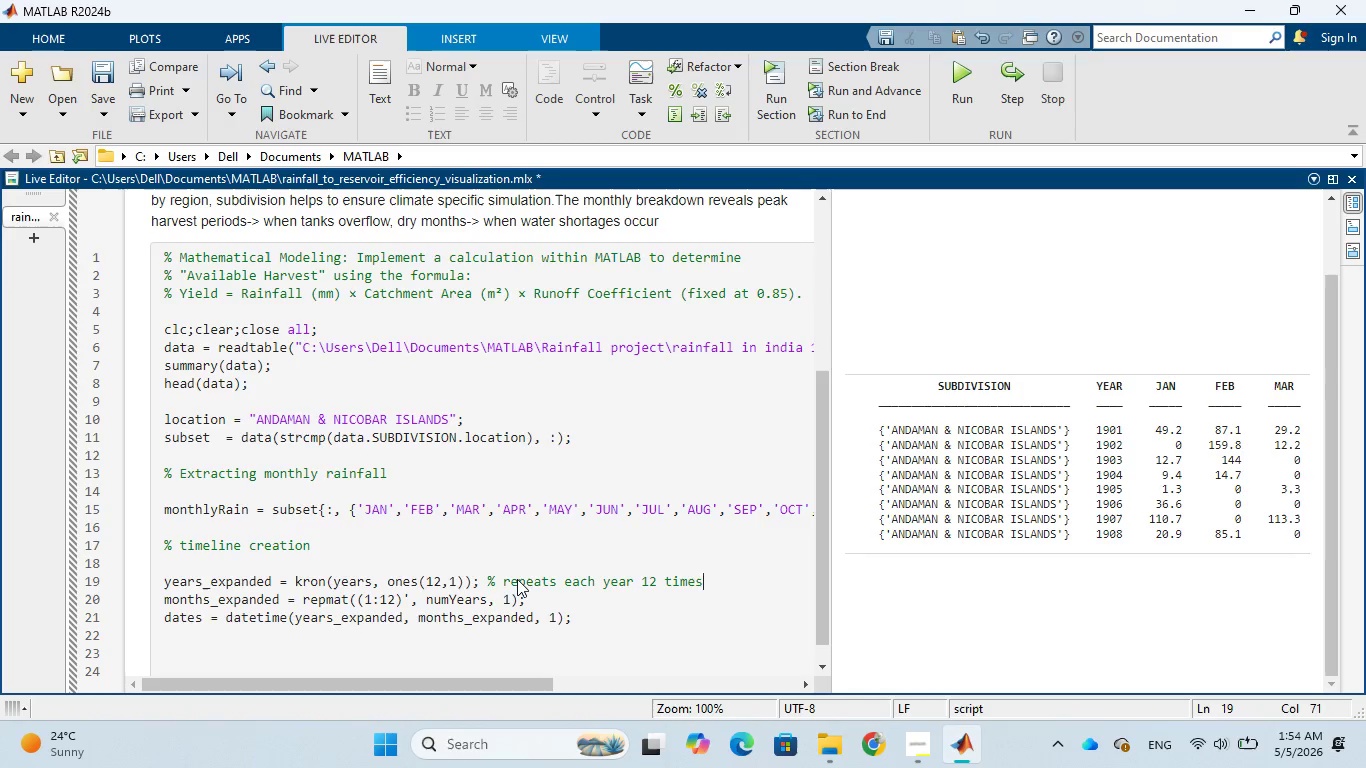 
wait(6.73)
 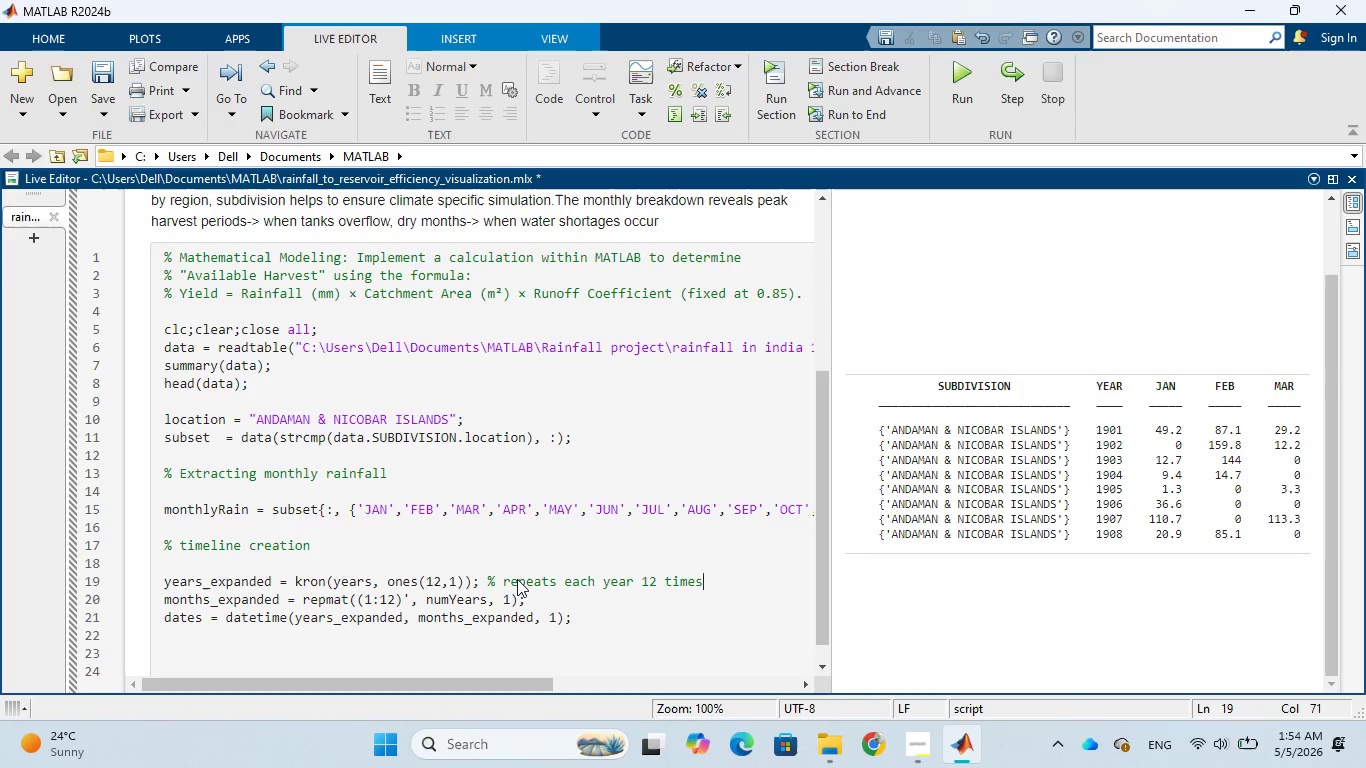 
left_click([544, 606])
 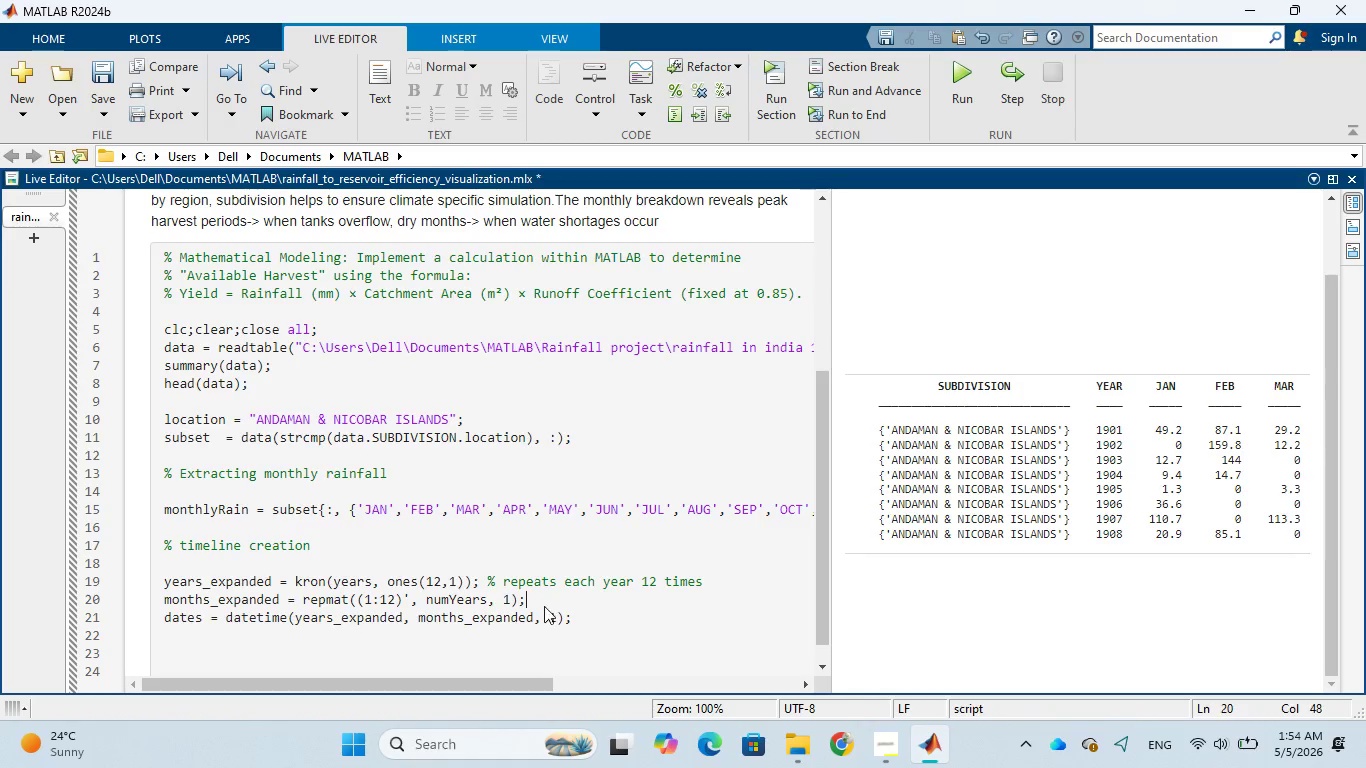 
key(Space)
 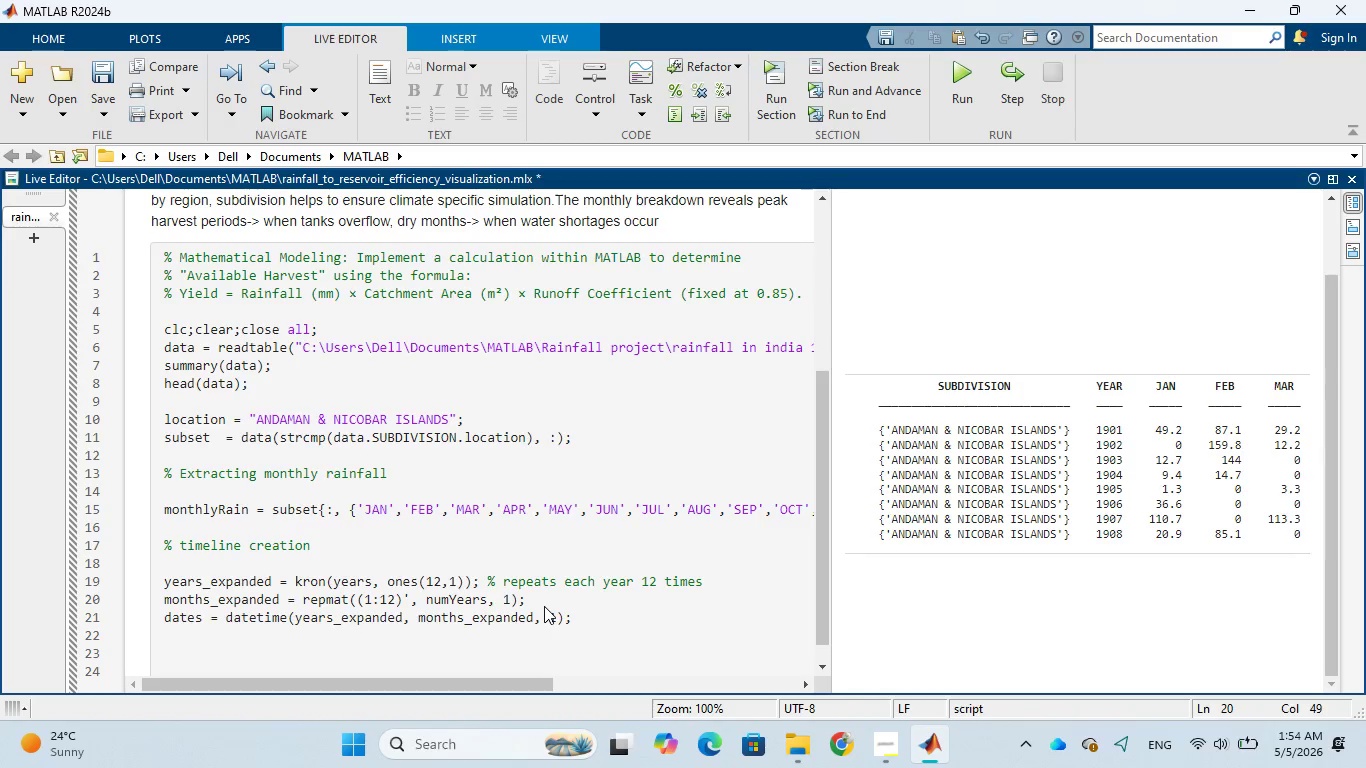 
key(Shift+5)
 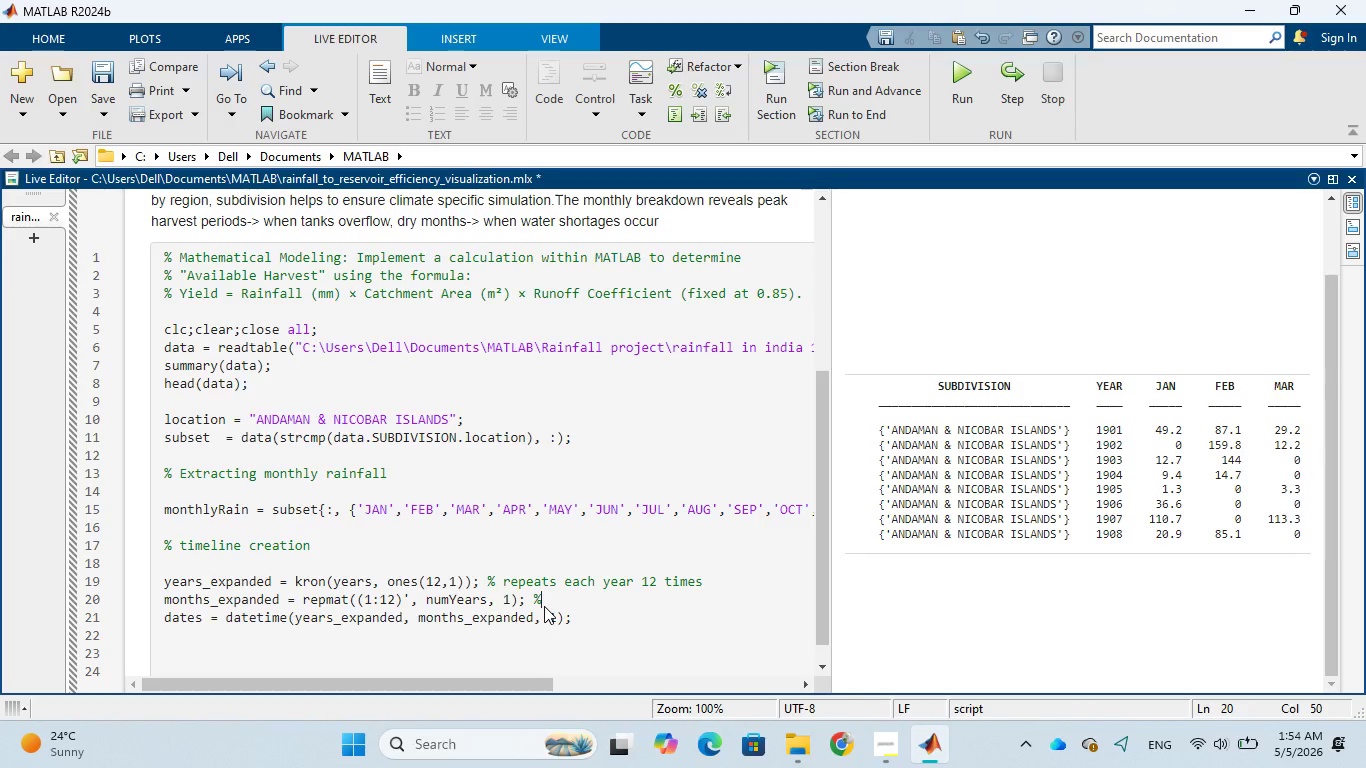 
key(Space)
 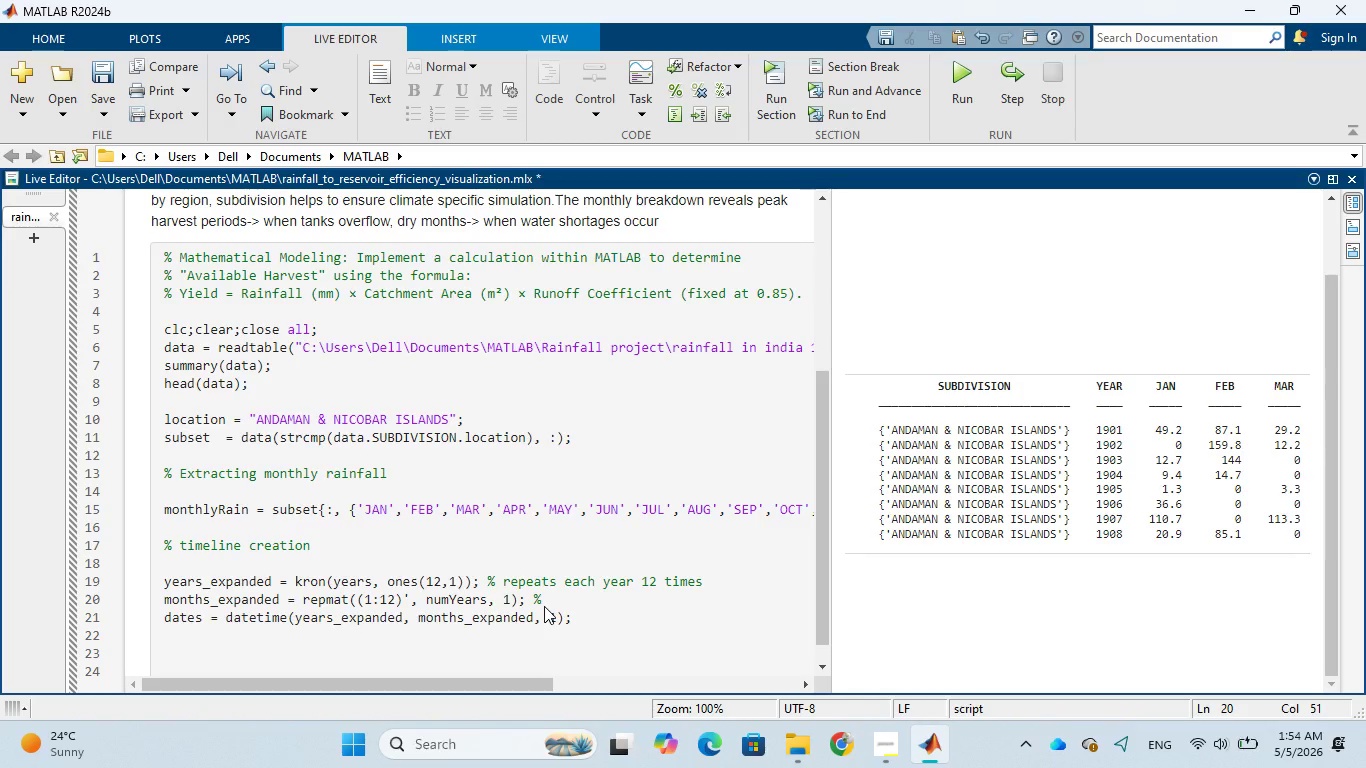 
type(generats months)
 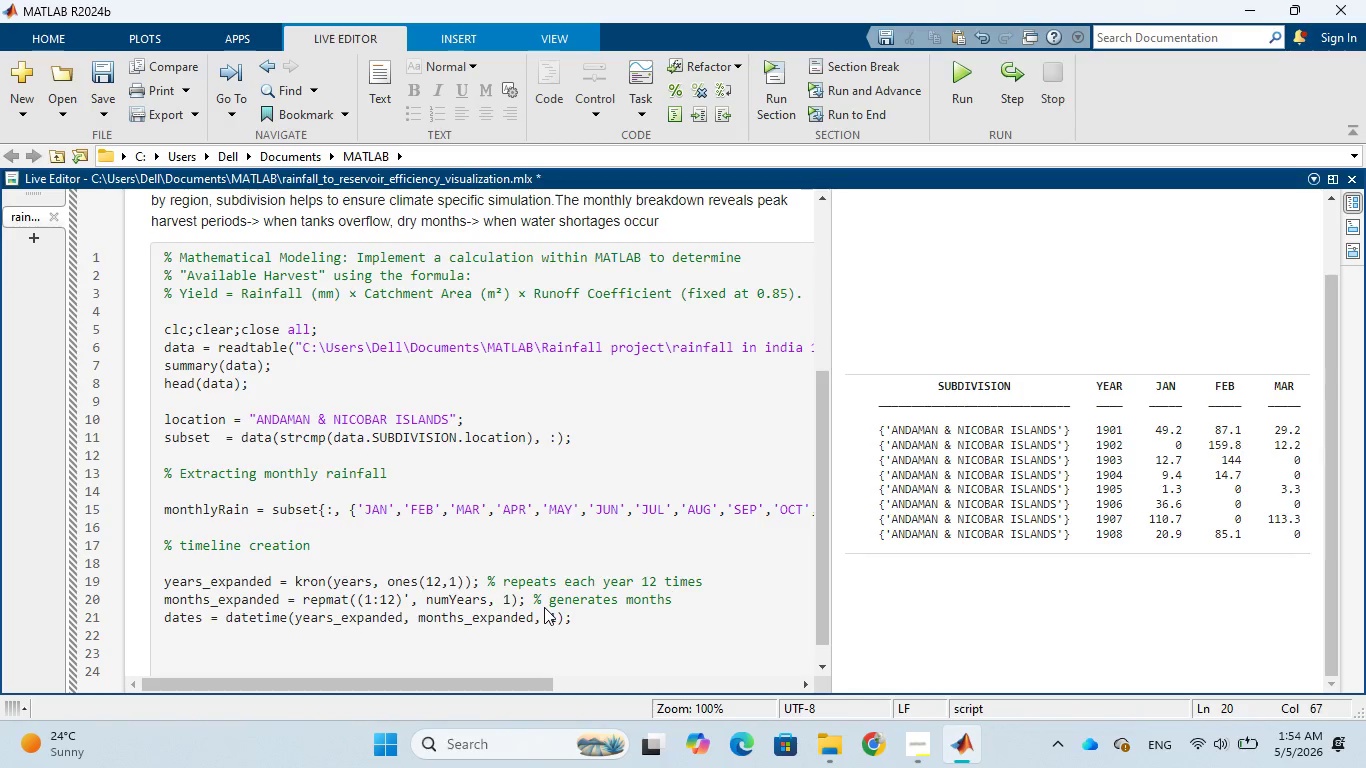 
type( 1-12 for every year)
 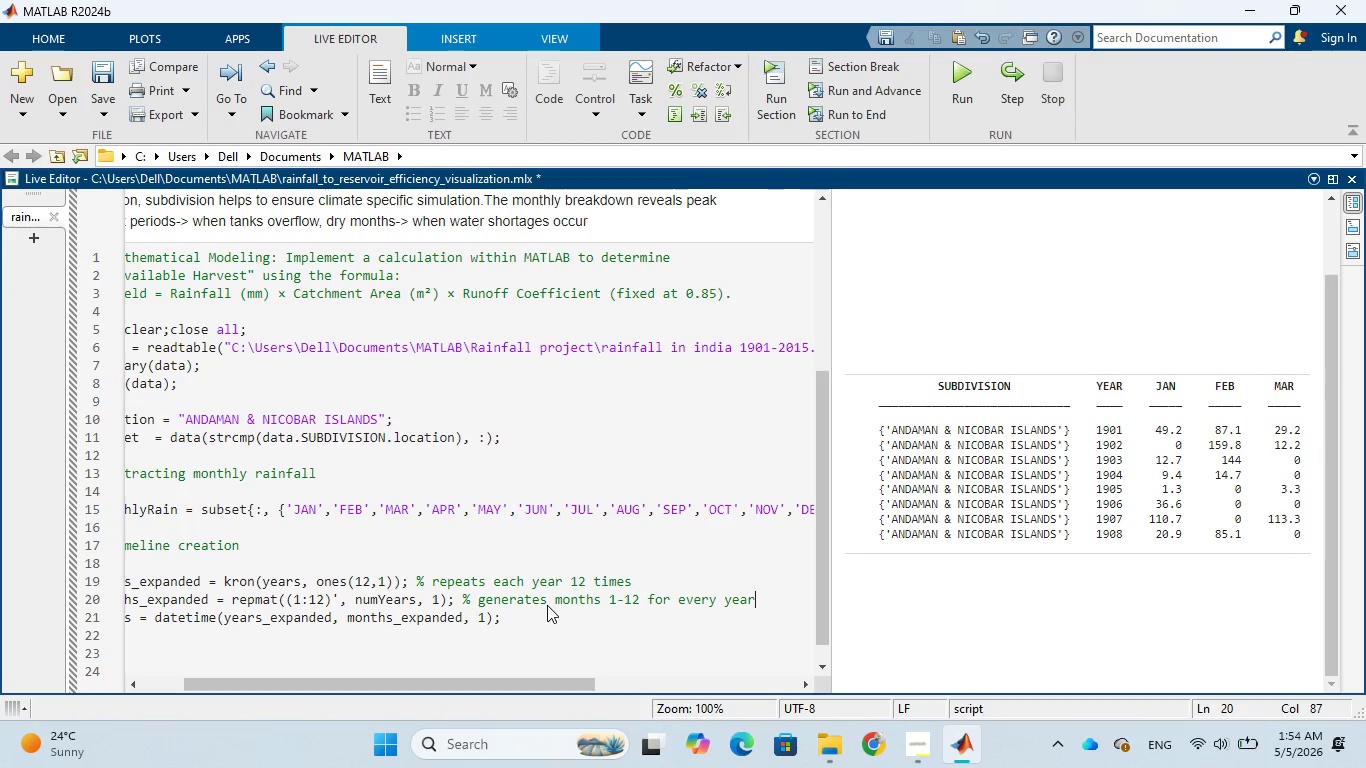 
left_click([541, 624])
 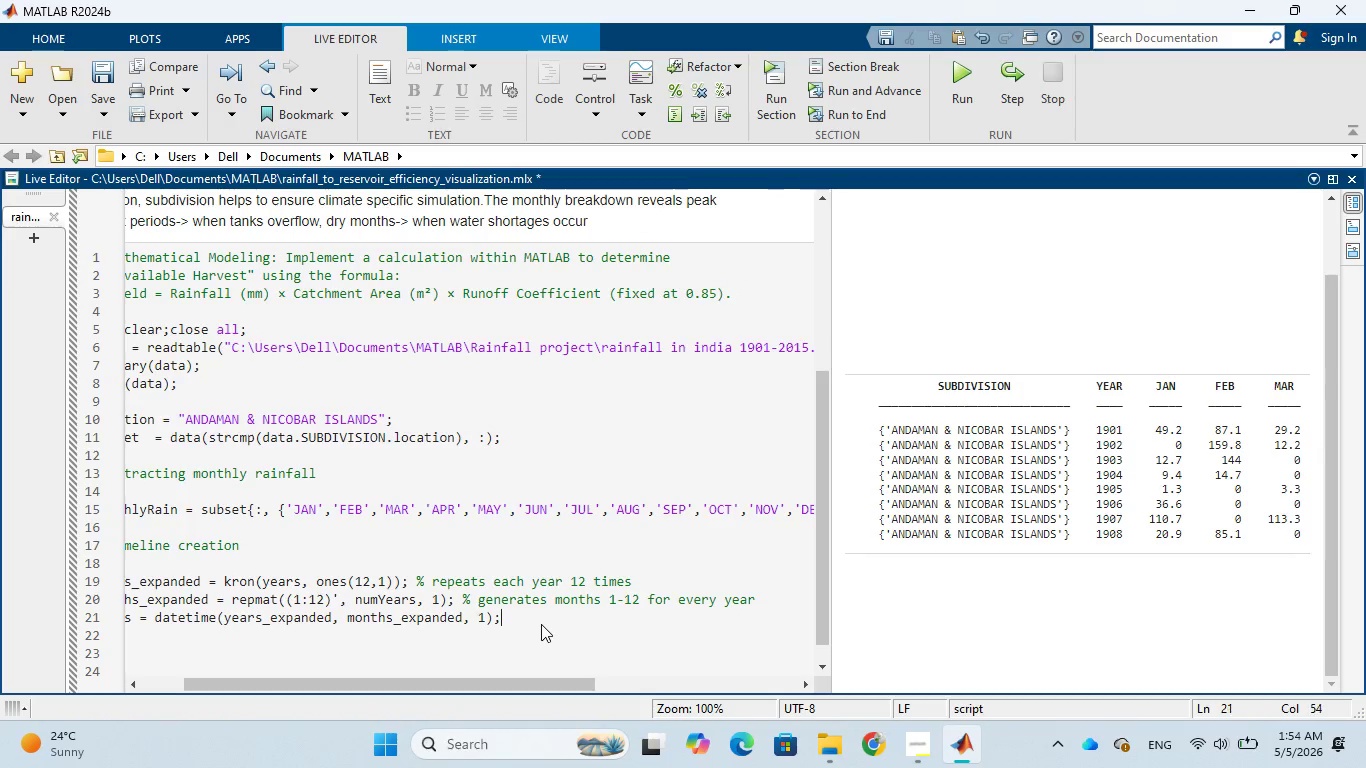 
key(Space)
 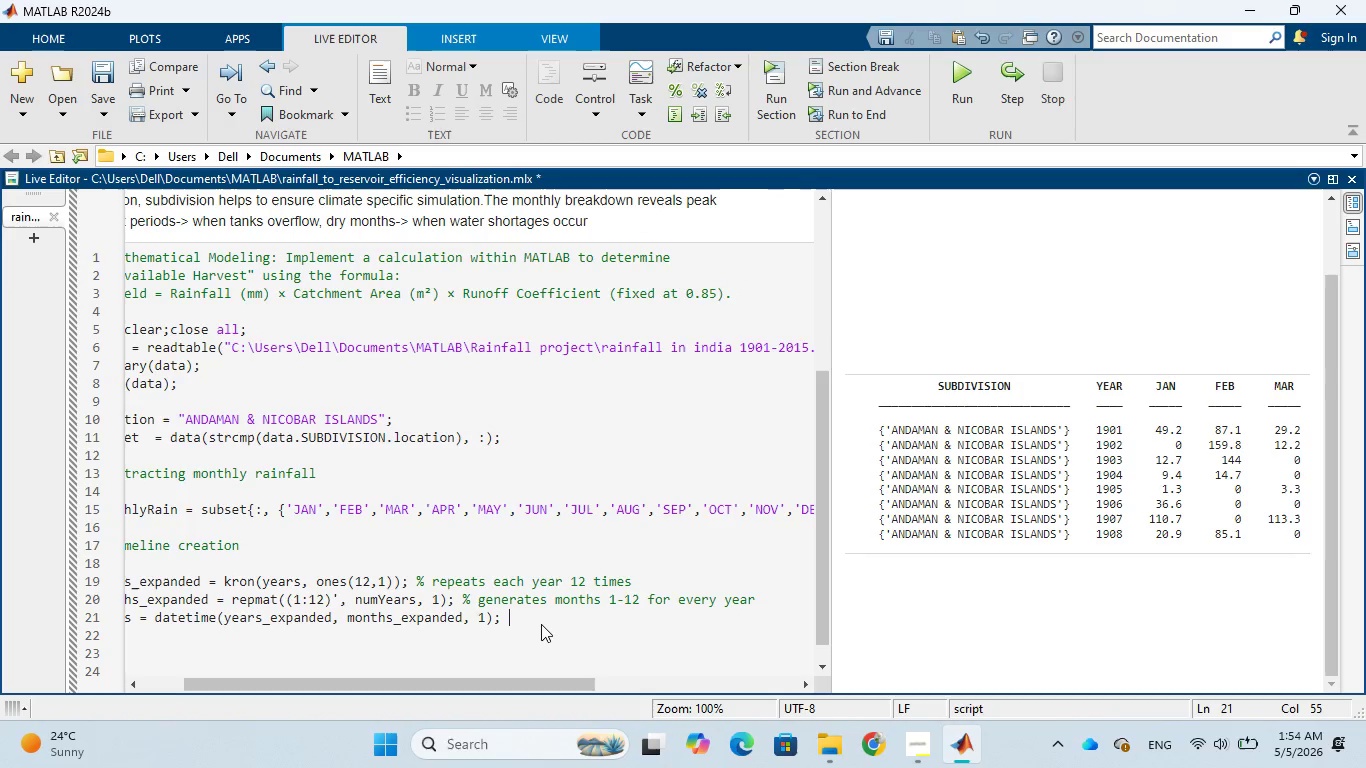 
key(Shift+5)
 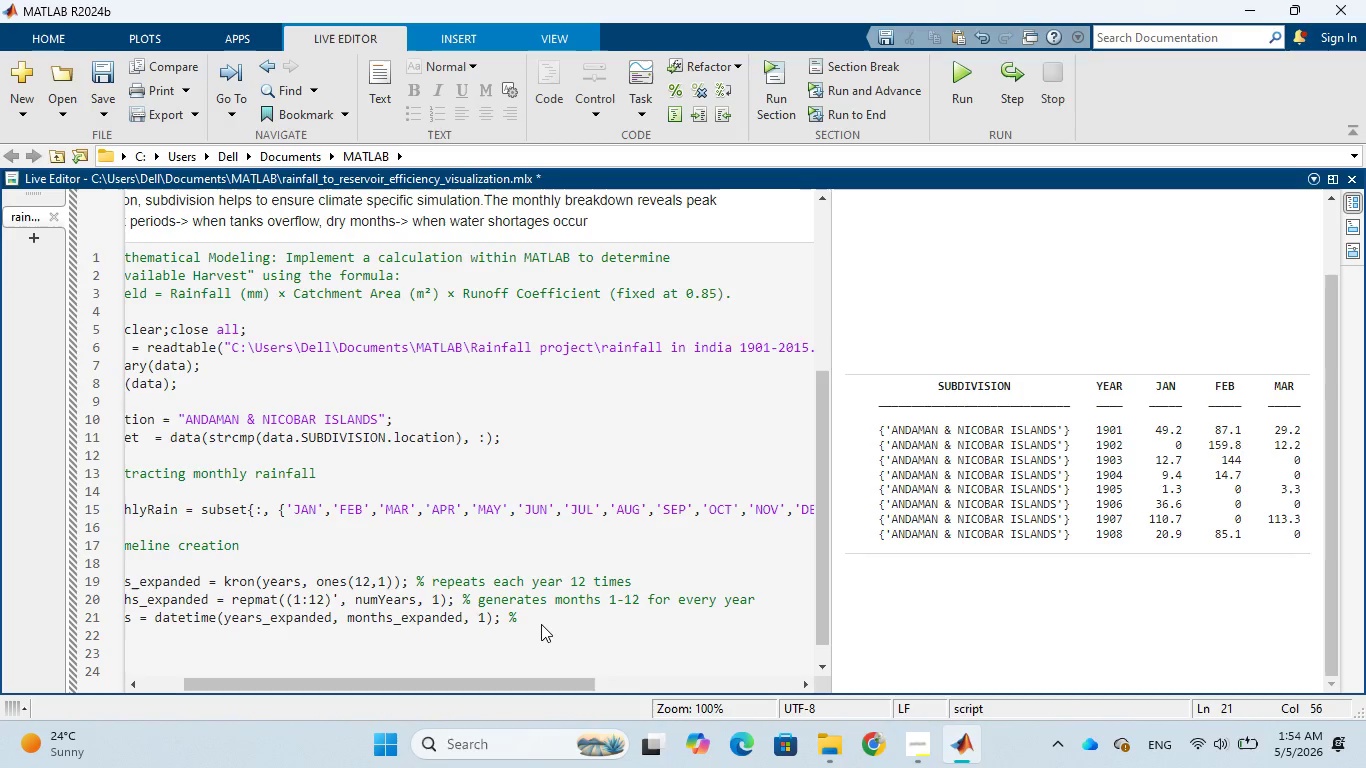 
type( cretes real date oje)
key(Backspace)
key(Backspace)
type(bjects)
 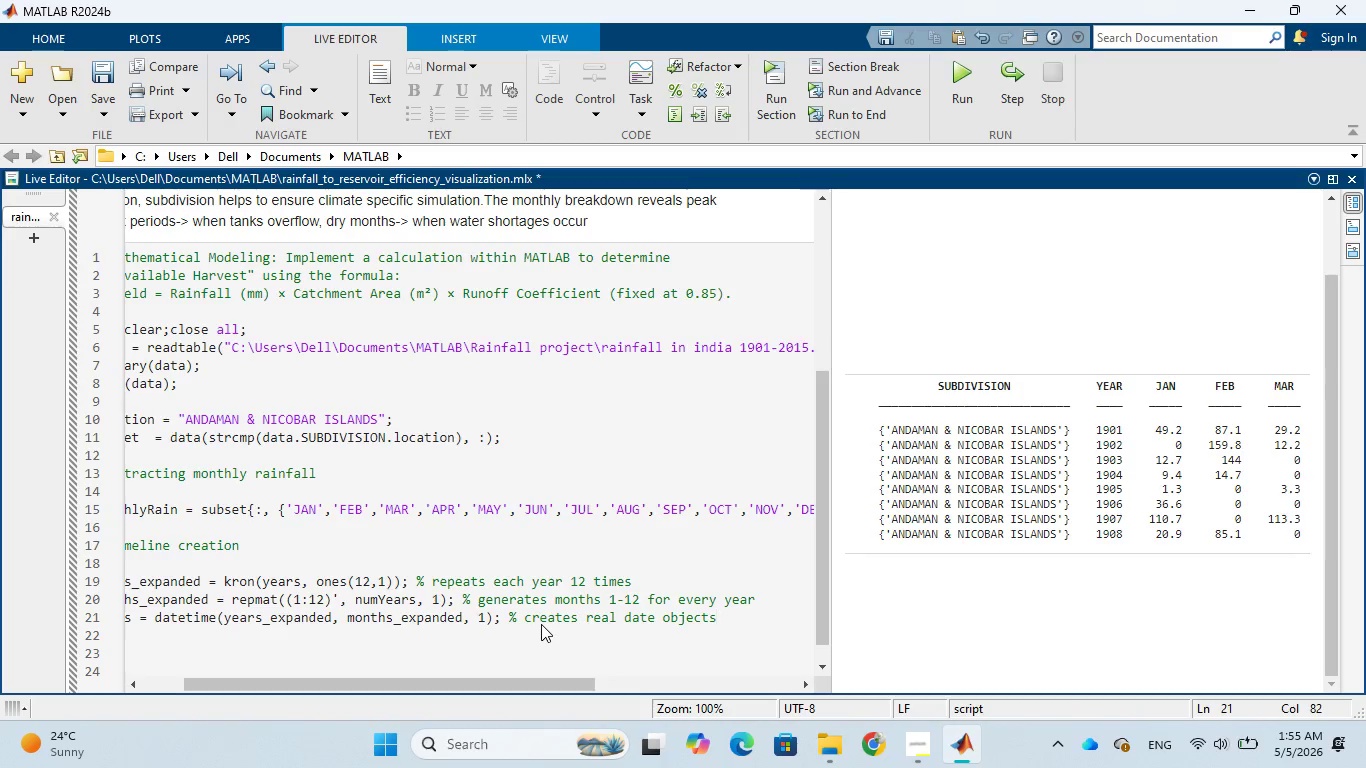 
key(Enter)
 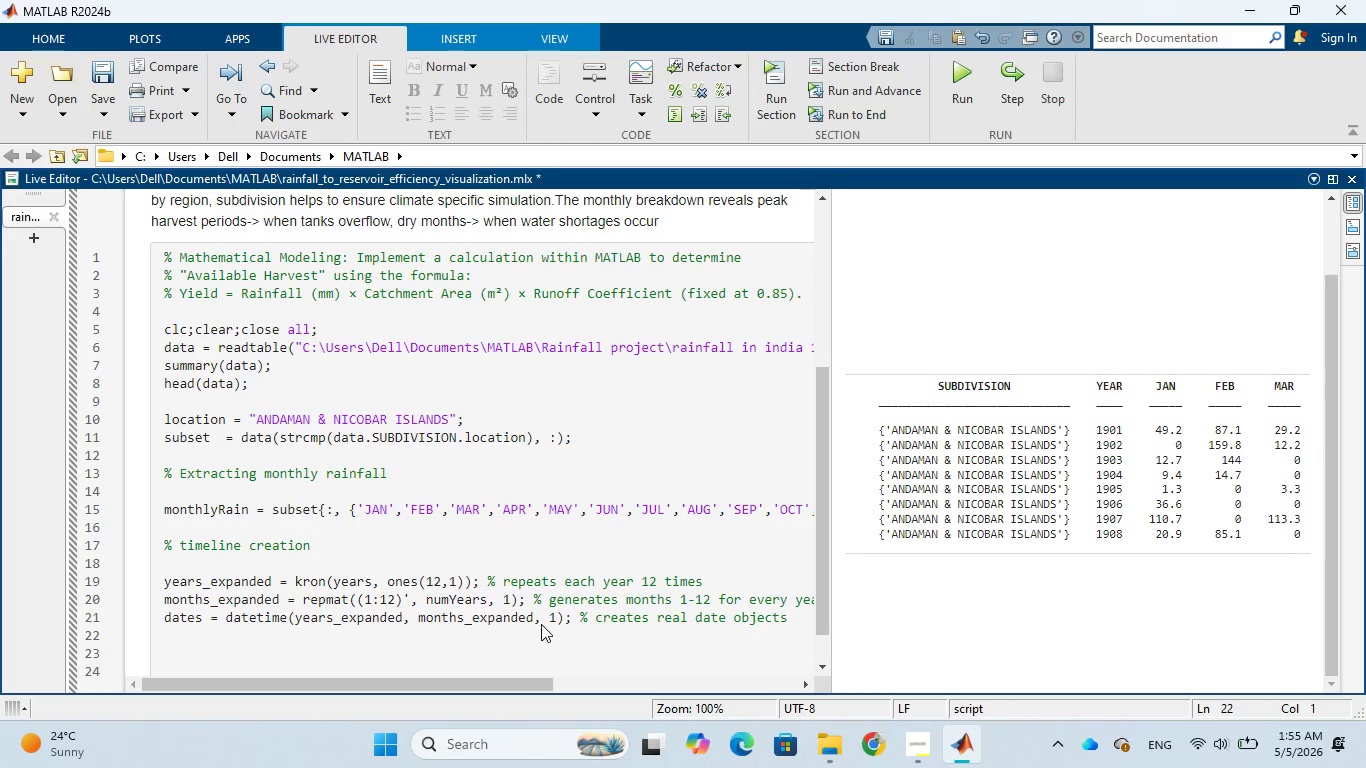 
key(Enter)
 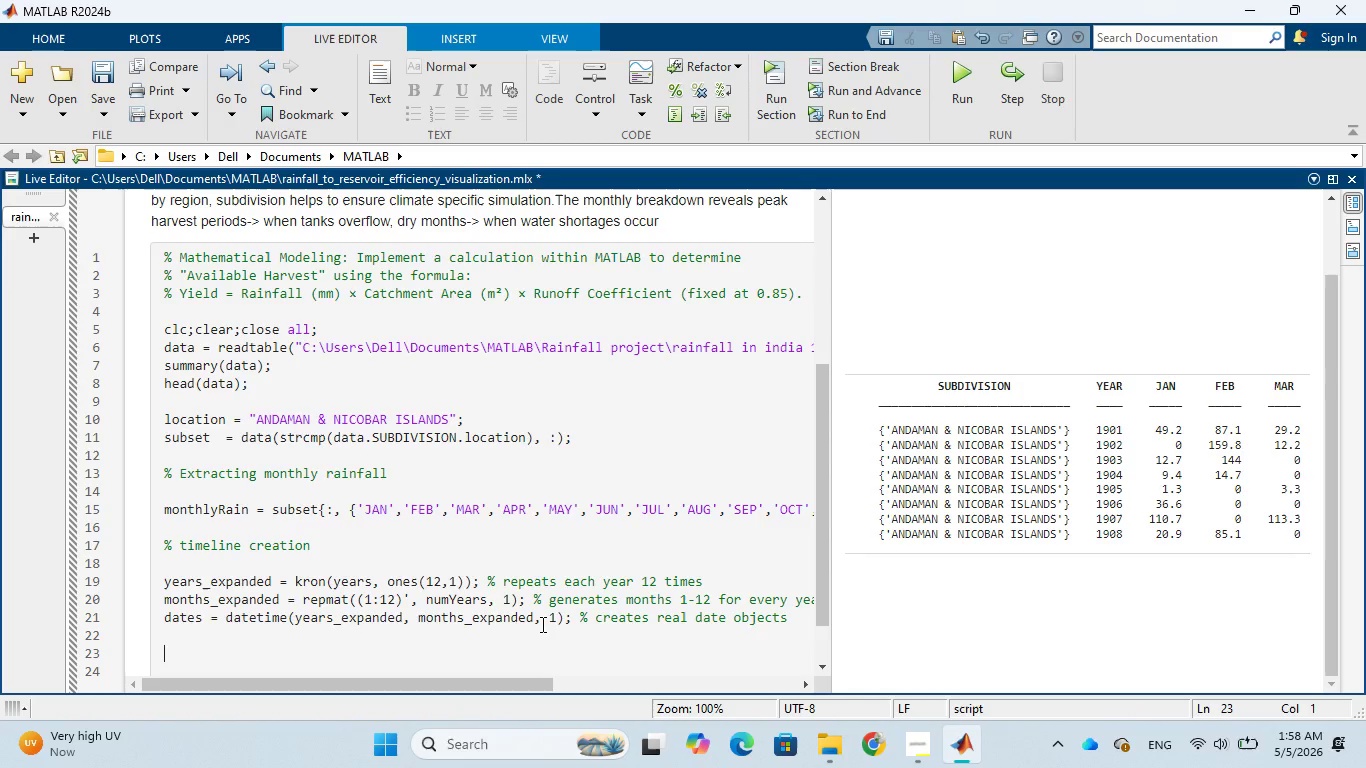 
wait(190.81)
 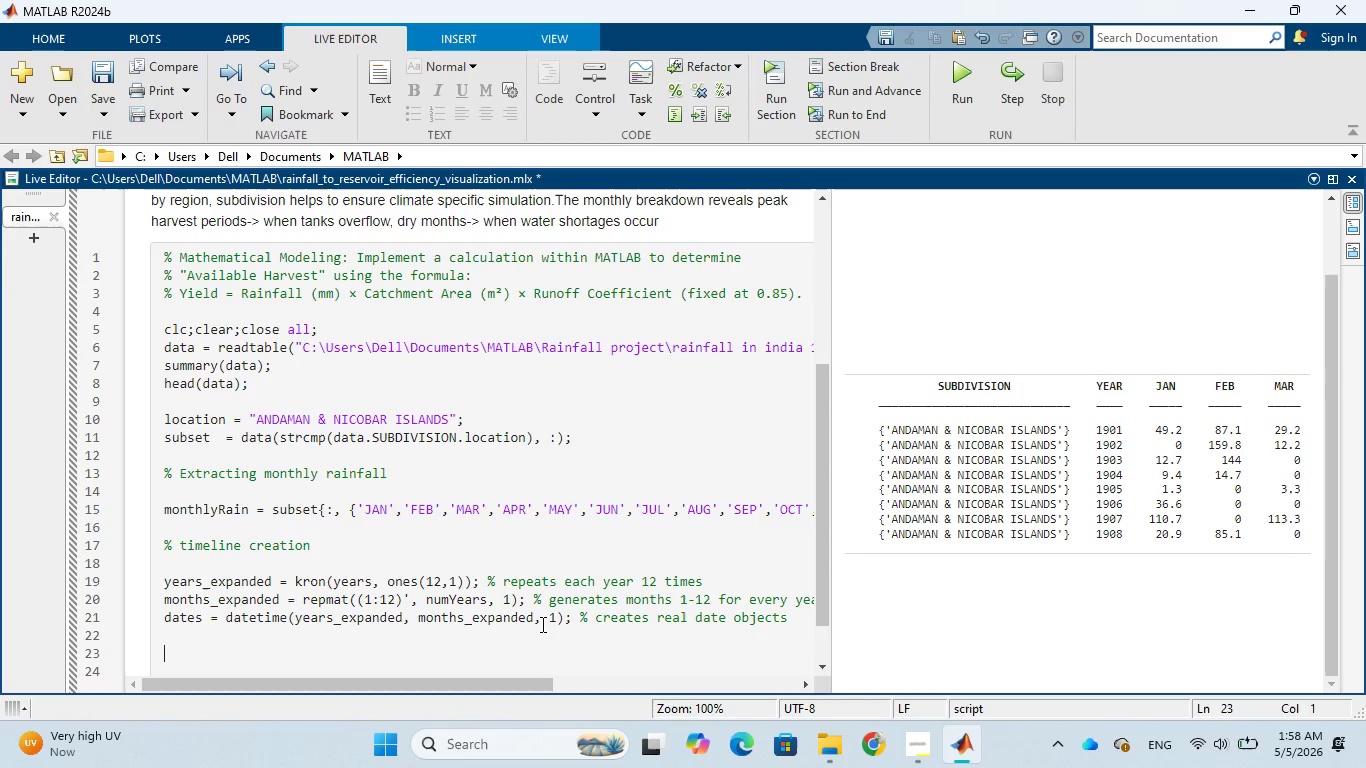 
scroll: coordinate [543, 351], scroll_direction: up, amount: 1.0
 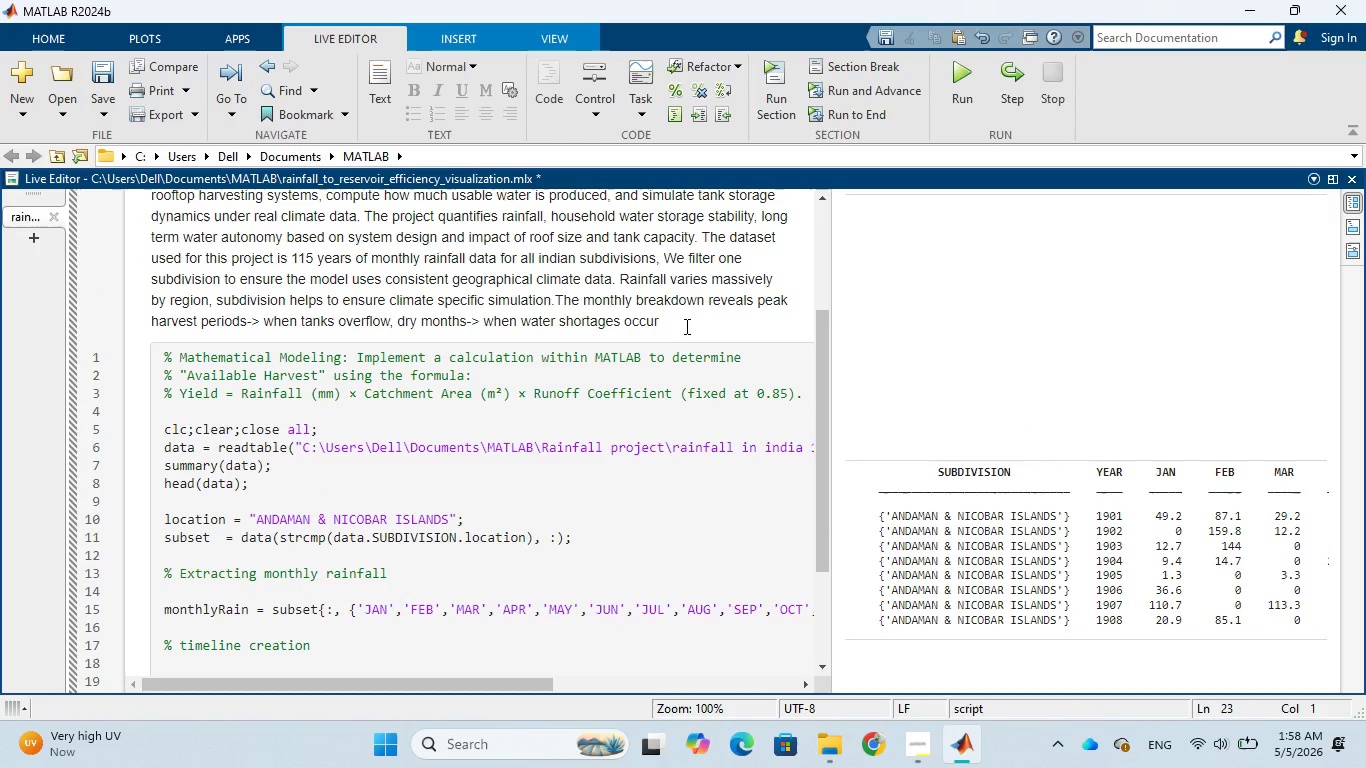 
left_click([686, 322])
 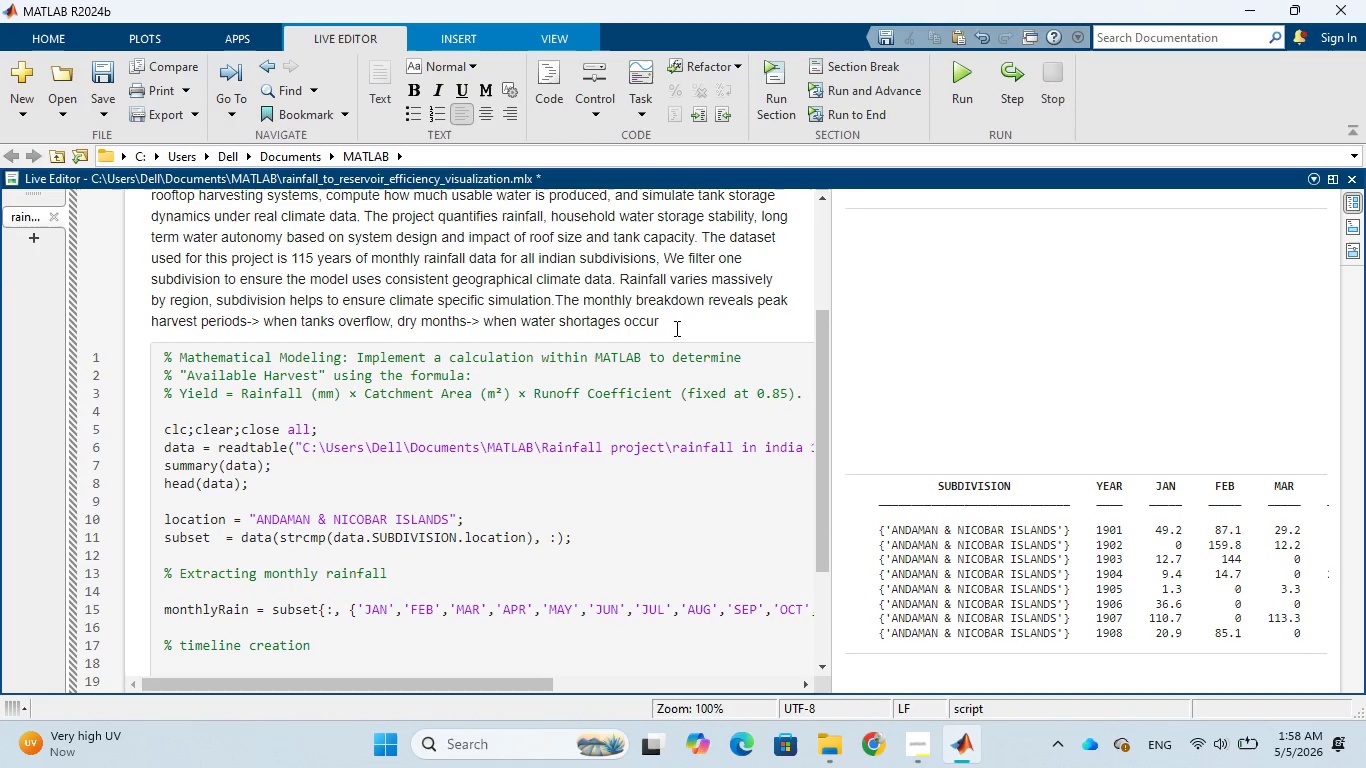 
type(. The time)
 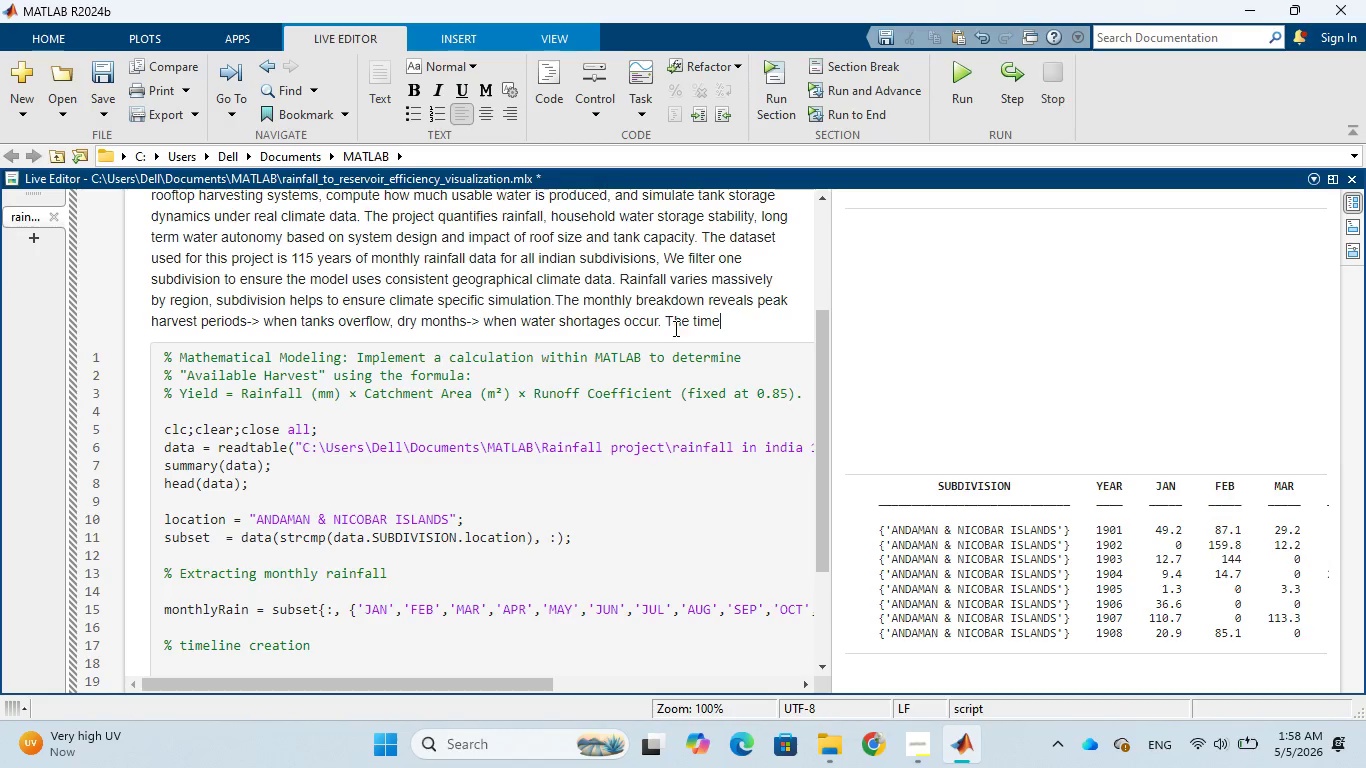 
type(-series enables)
 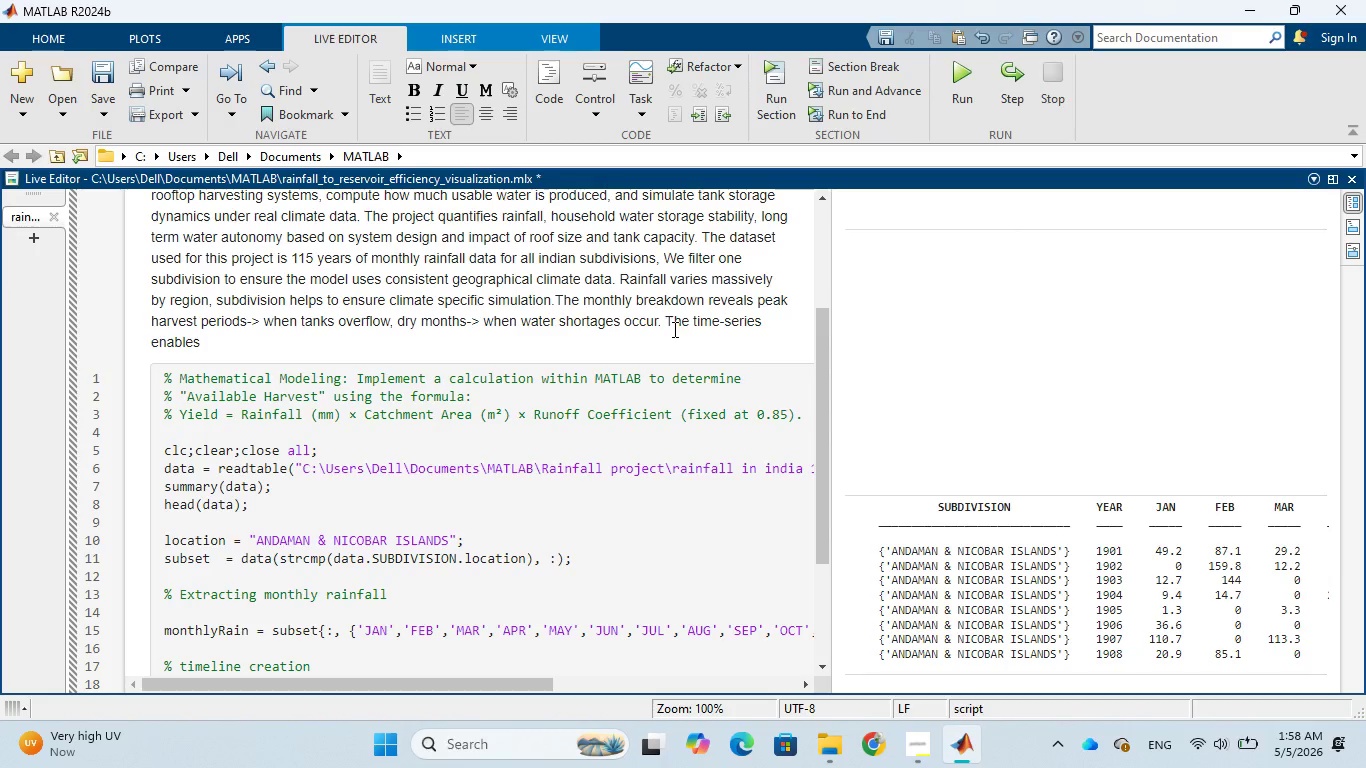 
wait(7.98)
 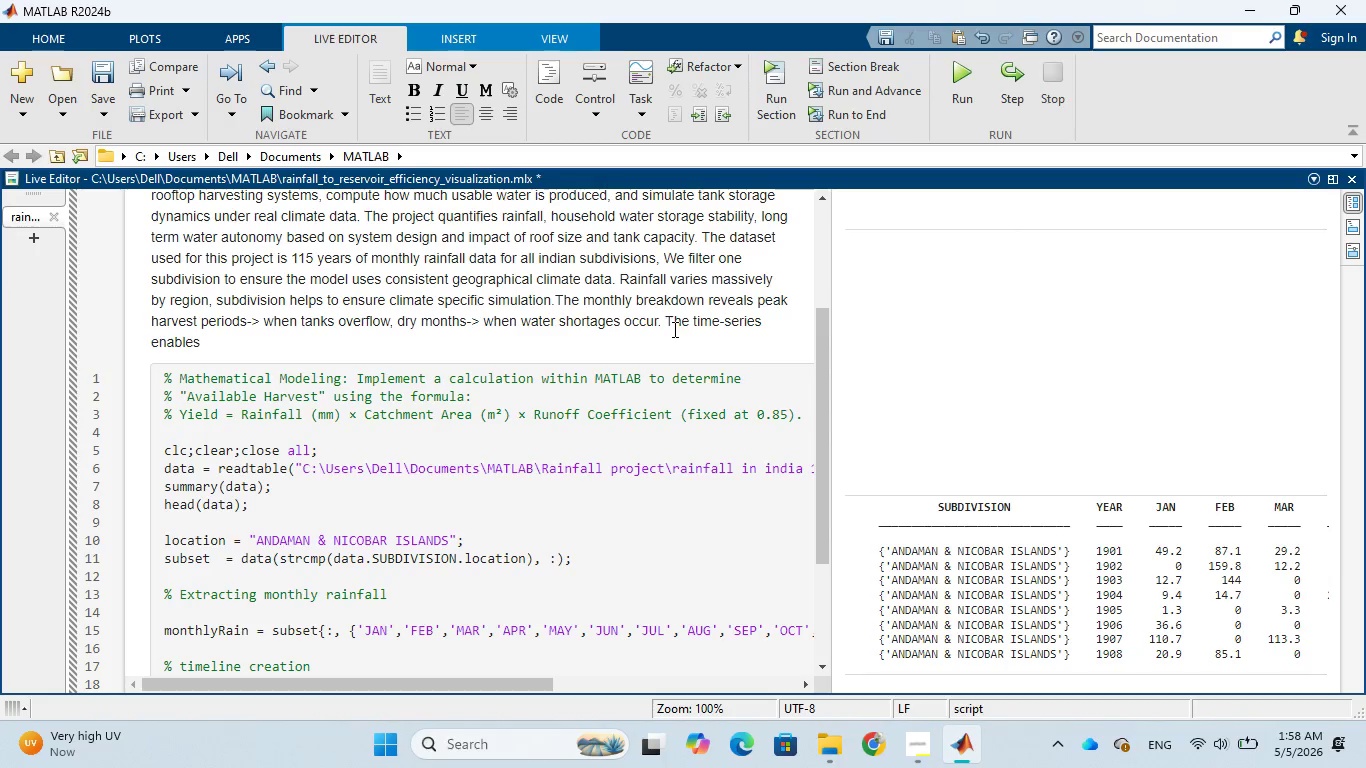 
type( trend analysis, )
 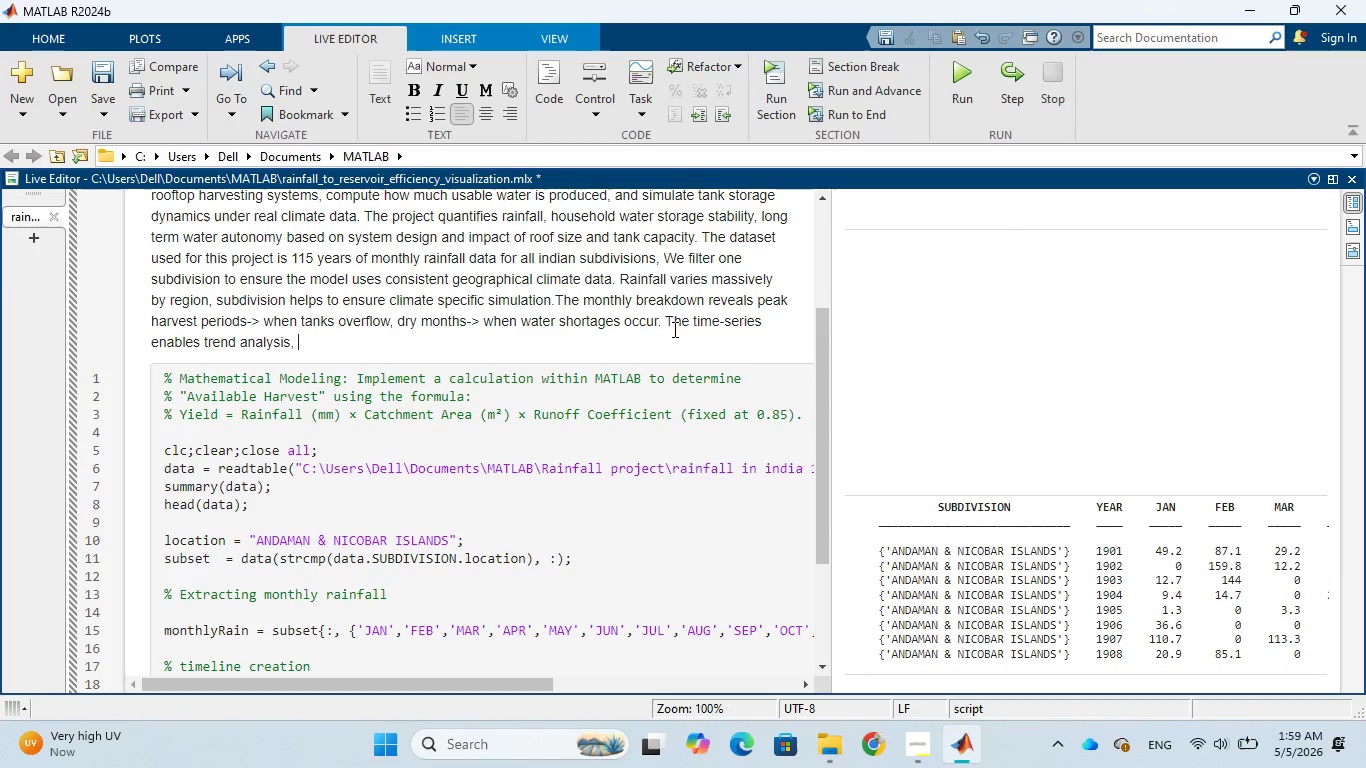 
type(extreme event detectio)
 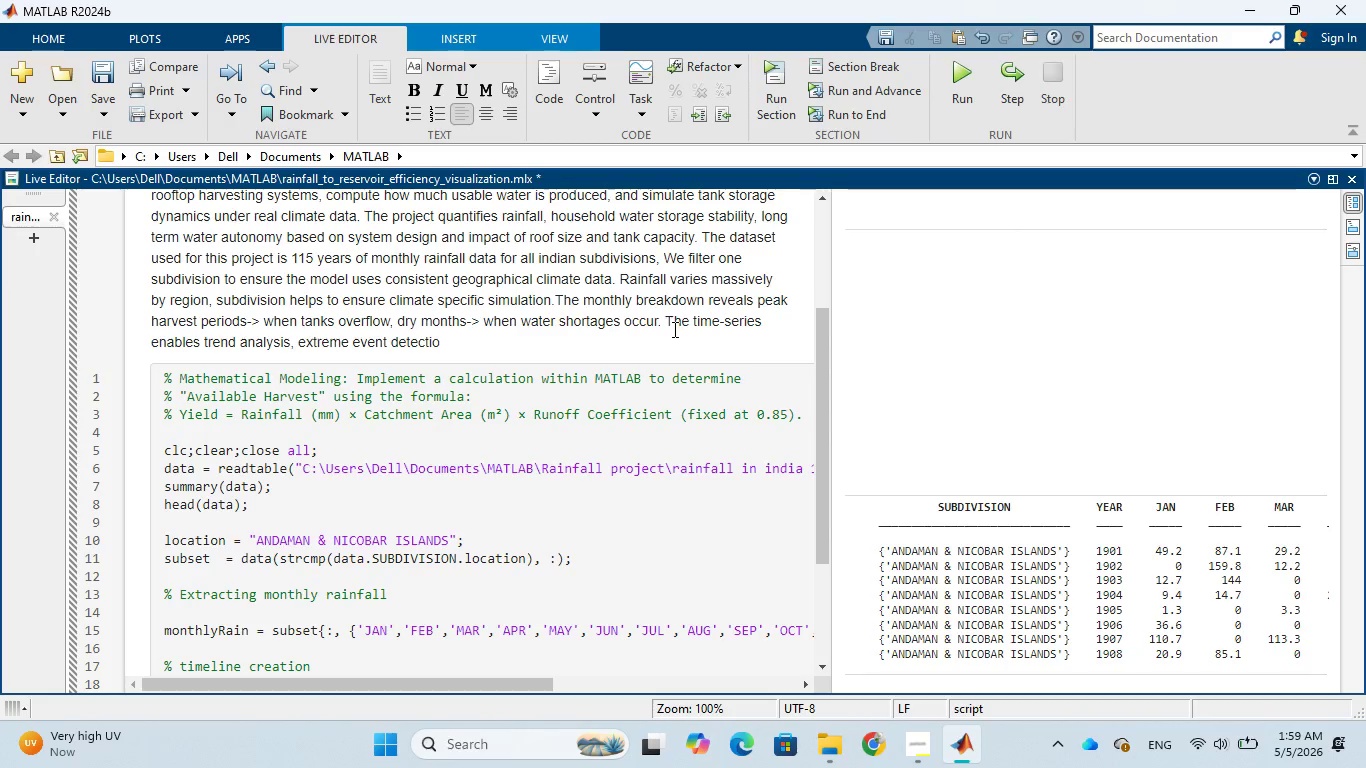 
type(n, predictiv maintenane schedules for tanks)
 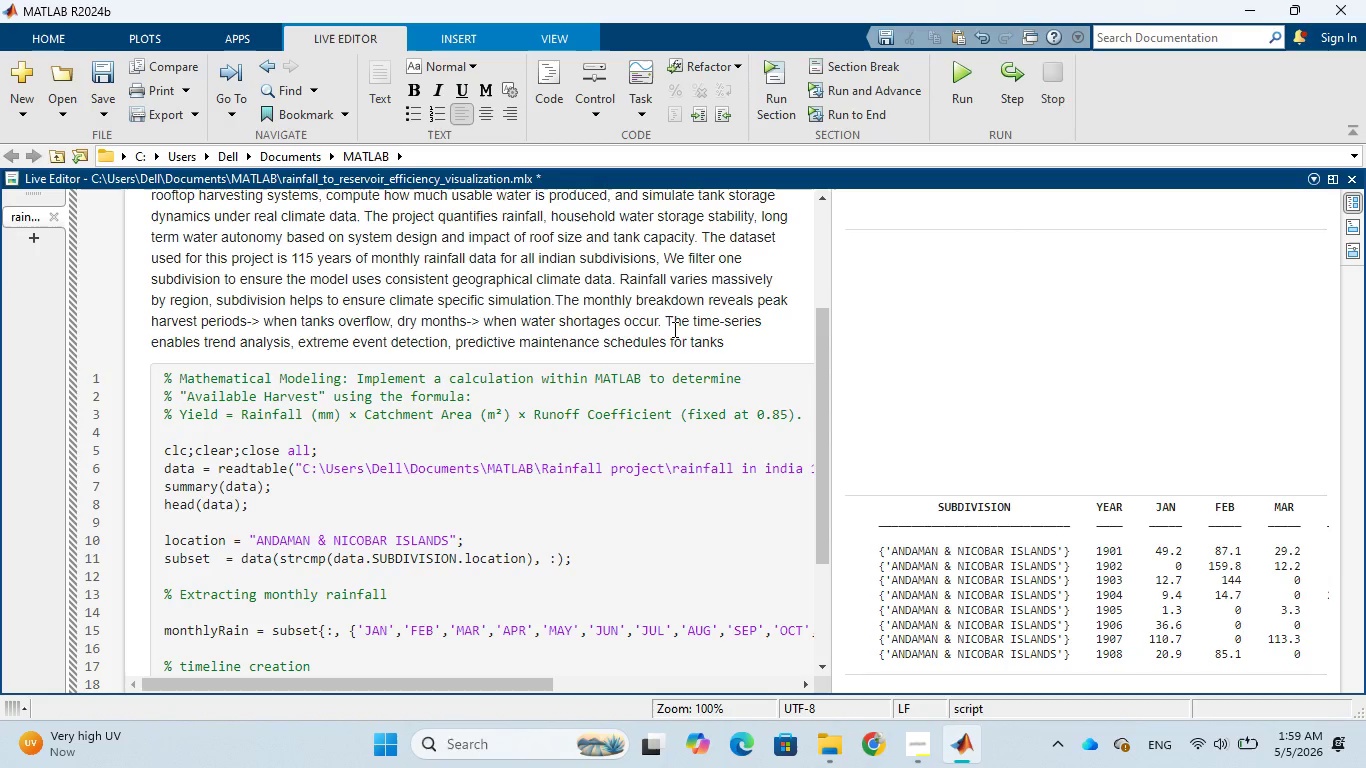 
wait(6.25)
 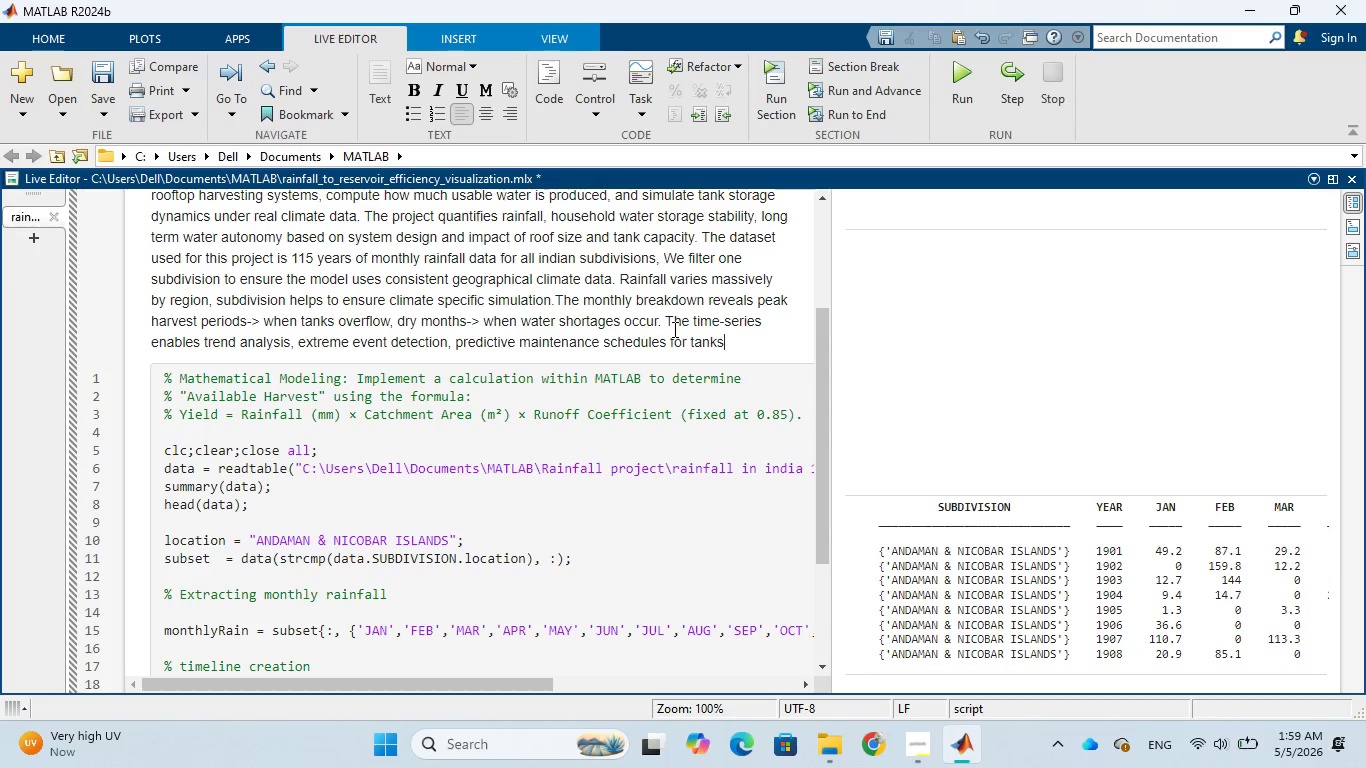 
scroll: coordinate [644, 411], scroll_direction: down, amount: 3.0
 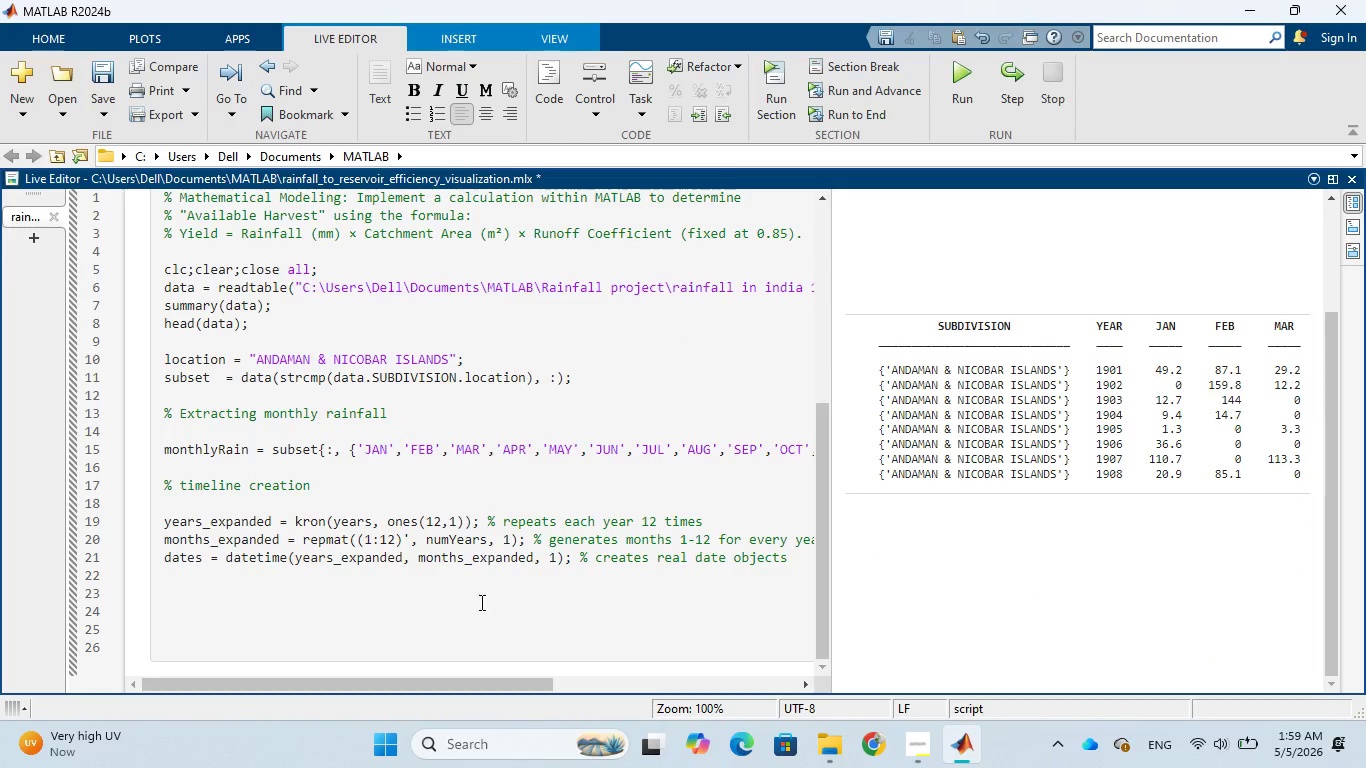 
left_click([455, 616])
 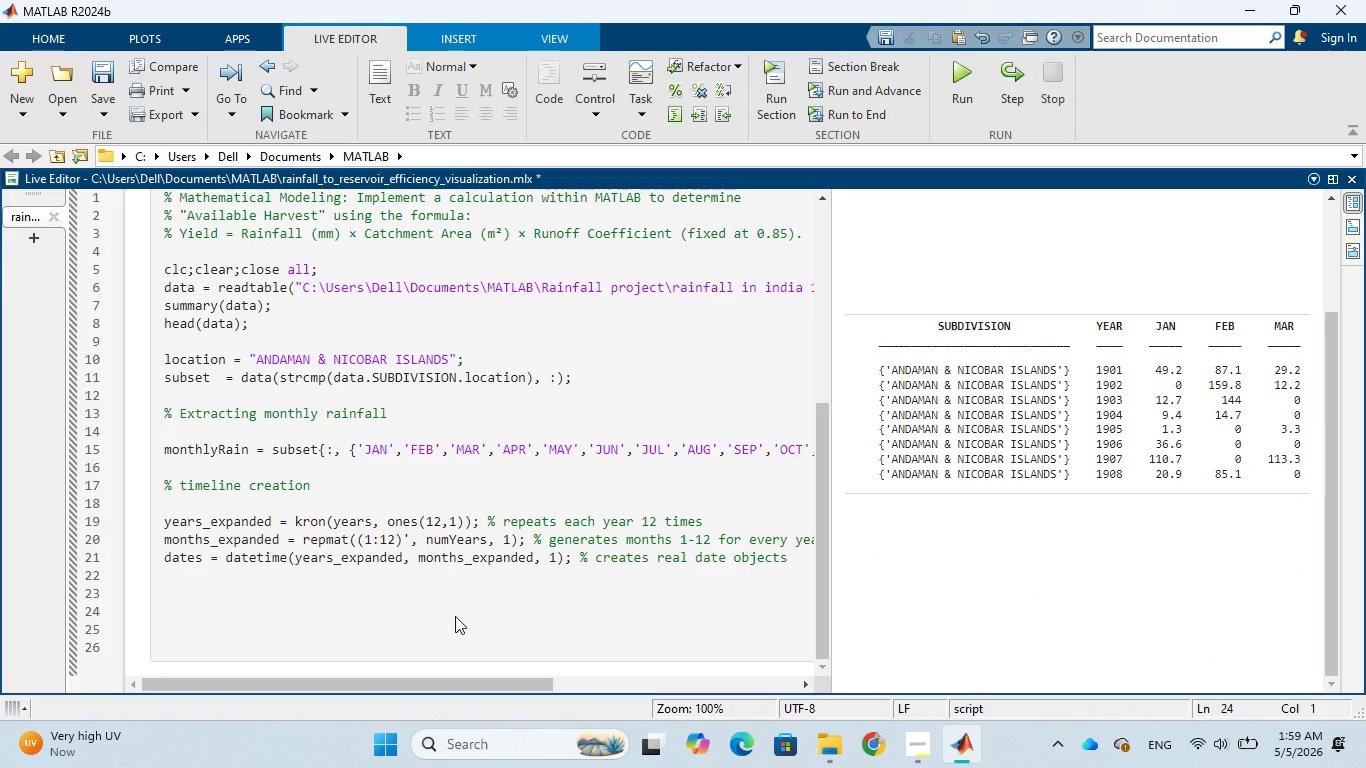 
wait(5.27)
 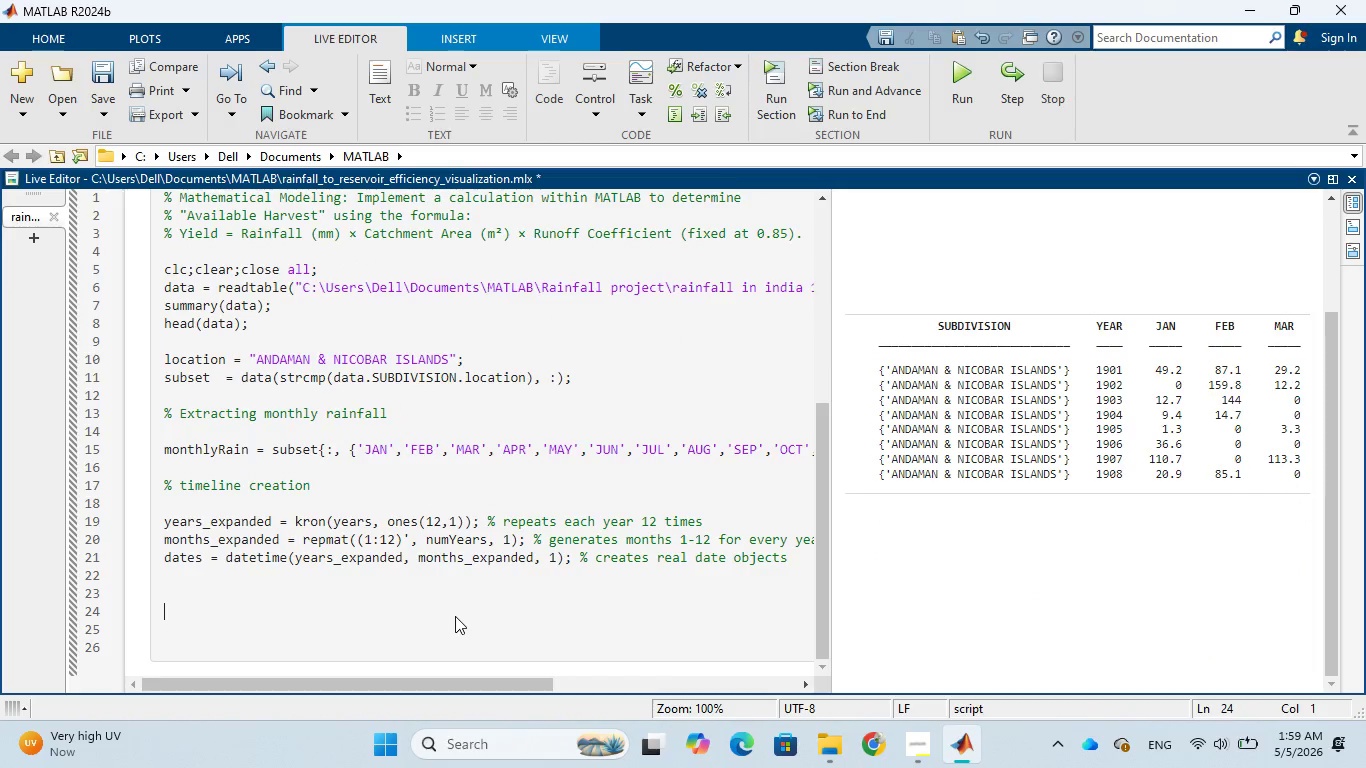 
type(% unit conversions)
 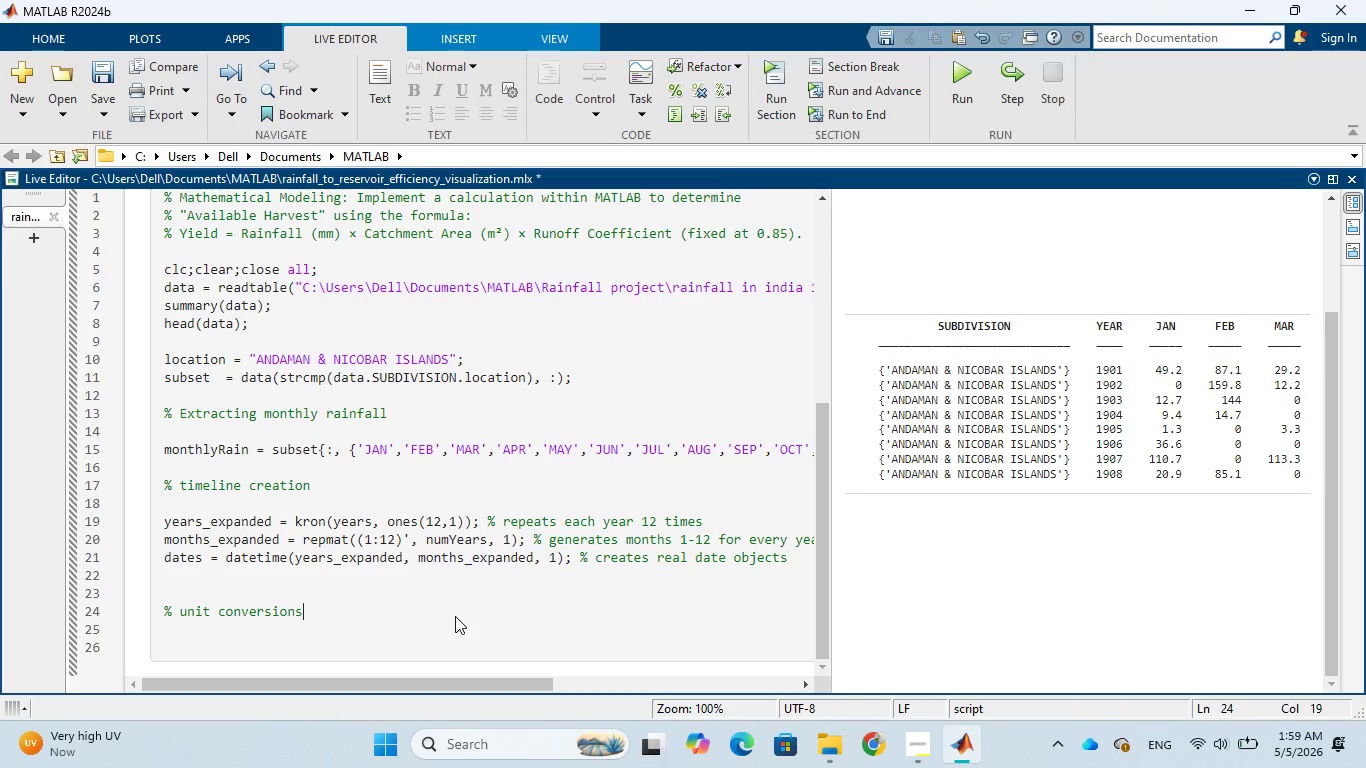 
key(Enter)
 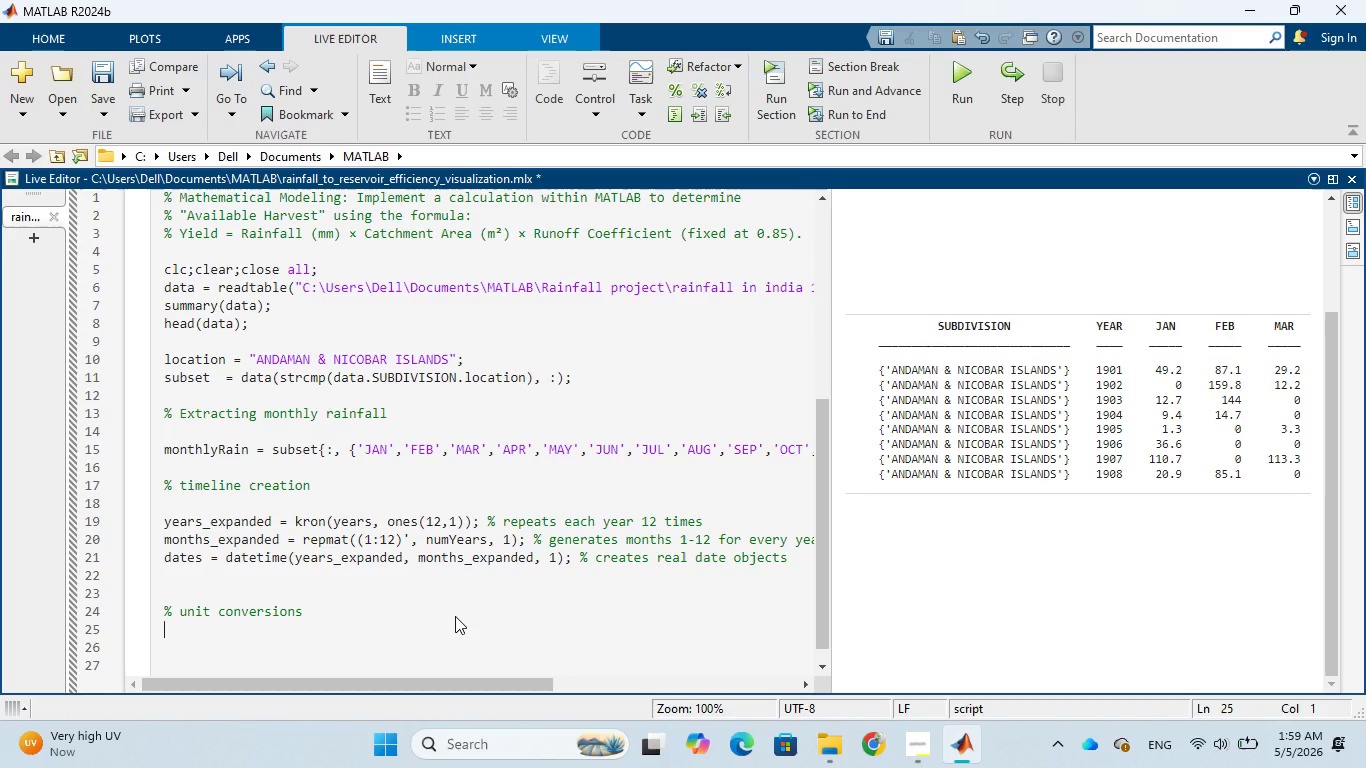 
type(roof)
 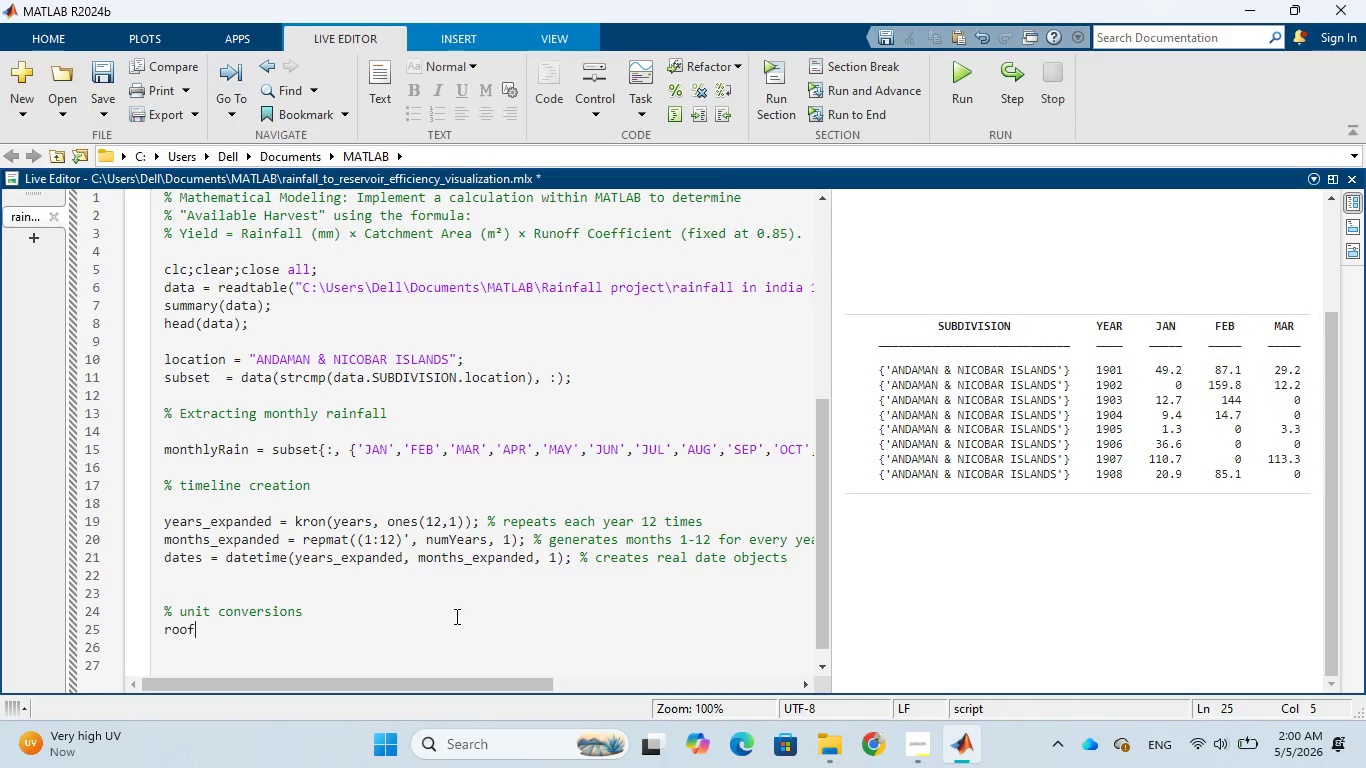 
type(_m2)
 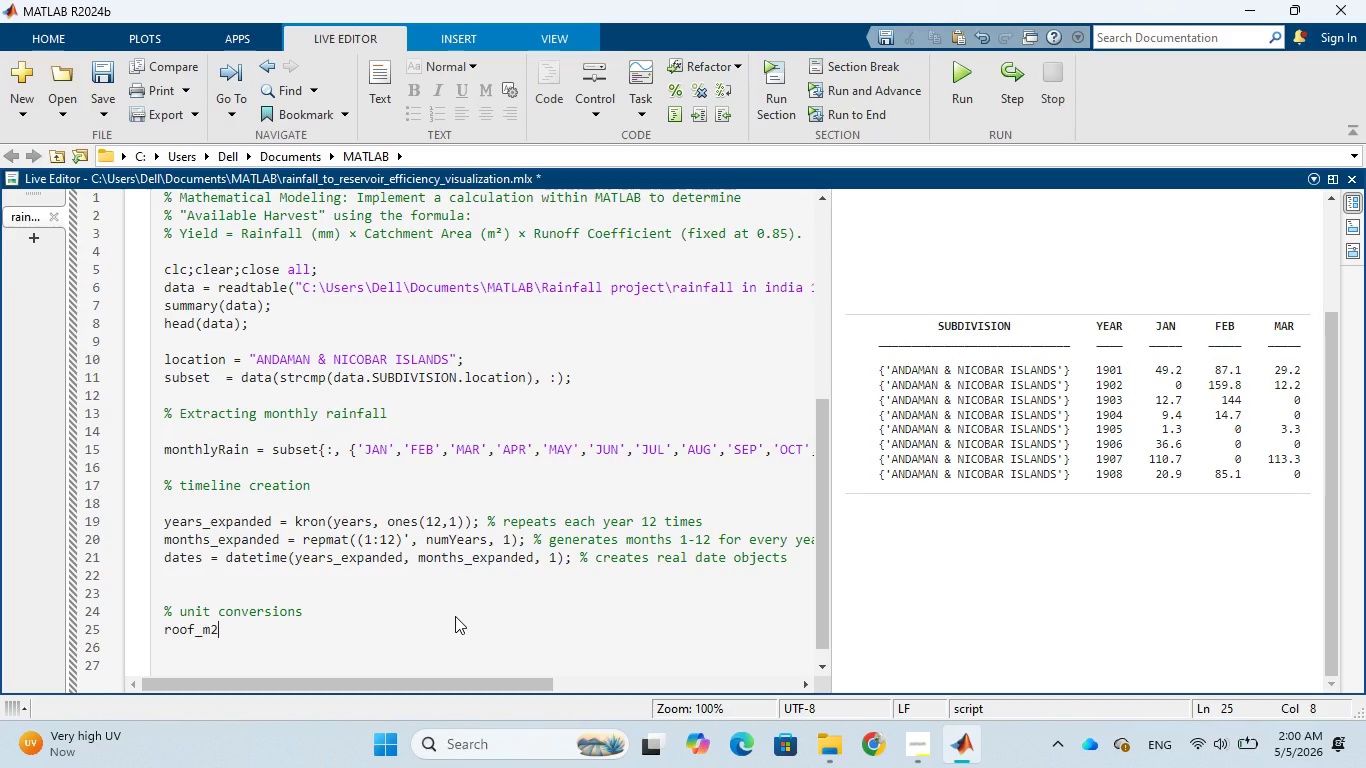 
wait(5.2)
 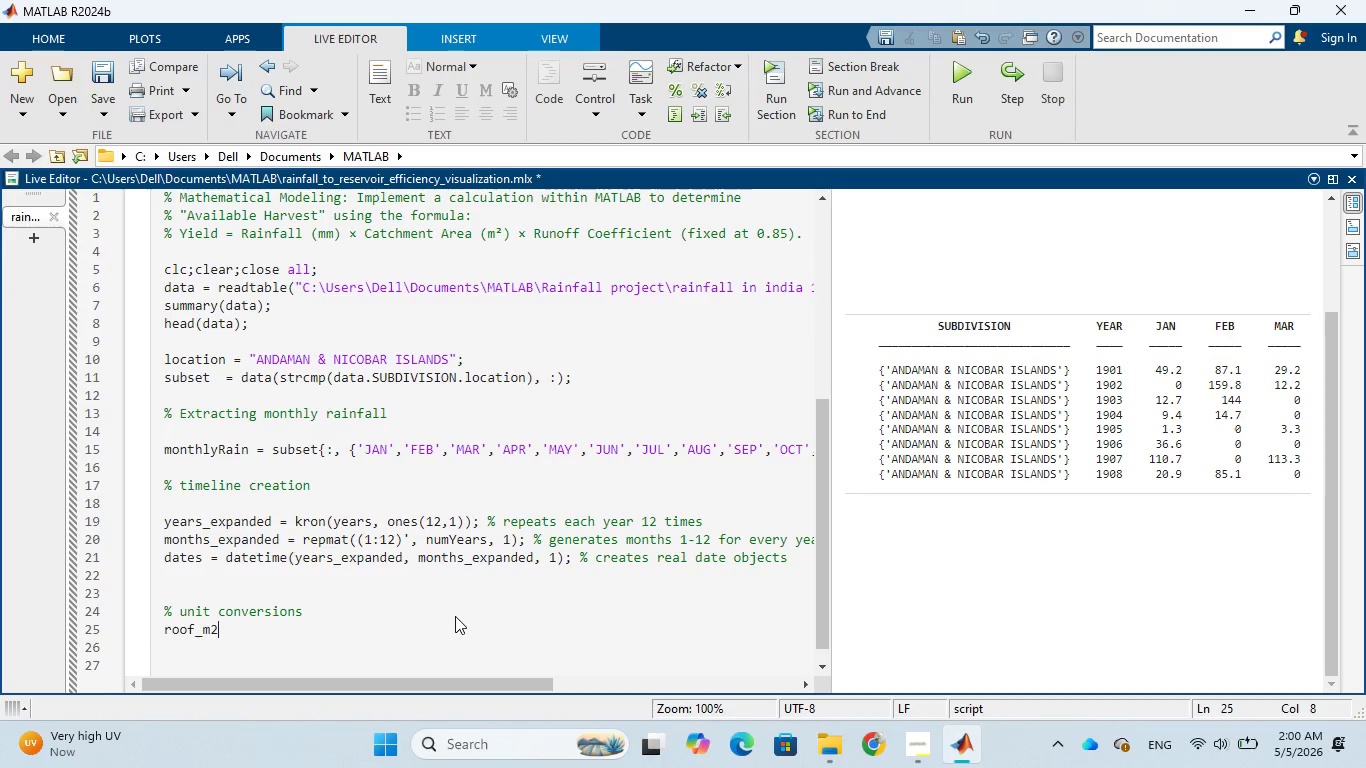 
key(Backspace)
 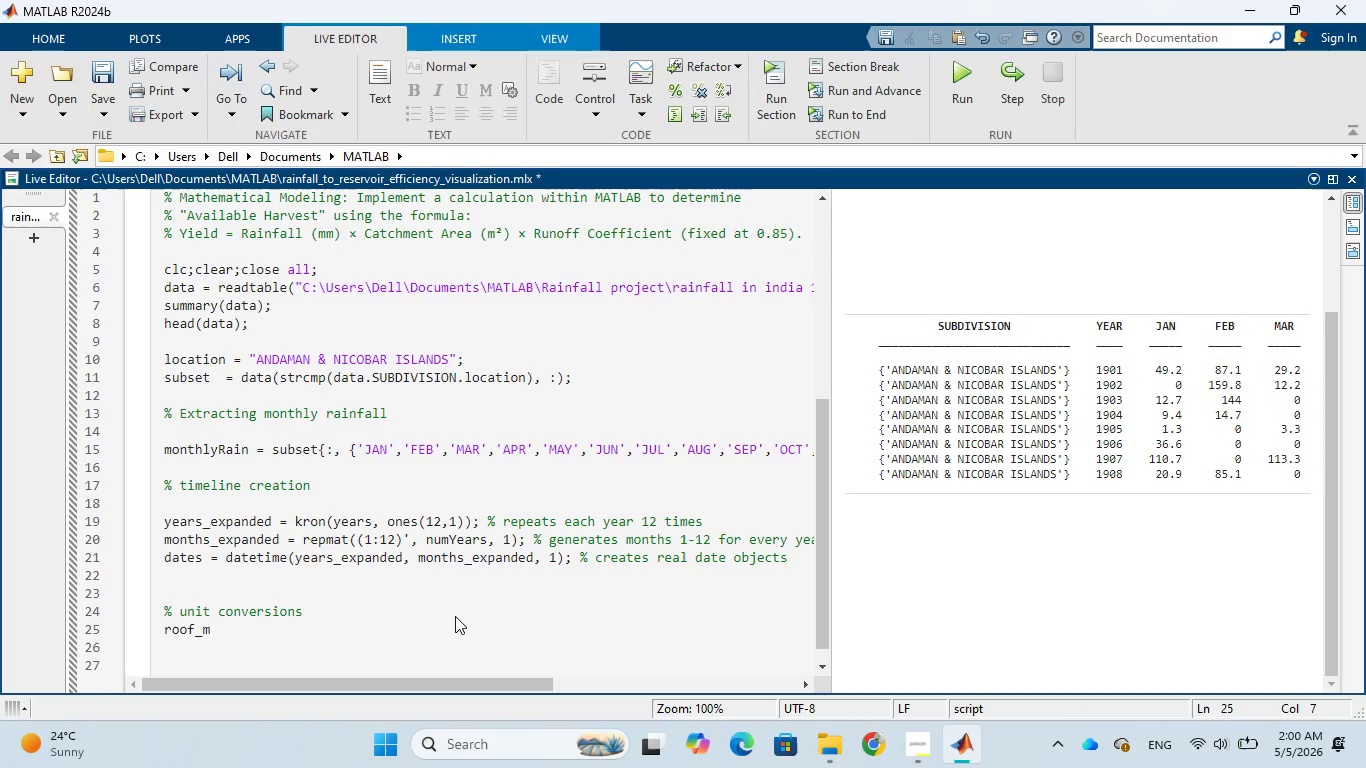 
wait(9.11)
 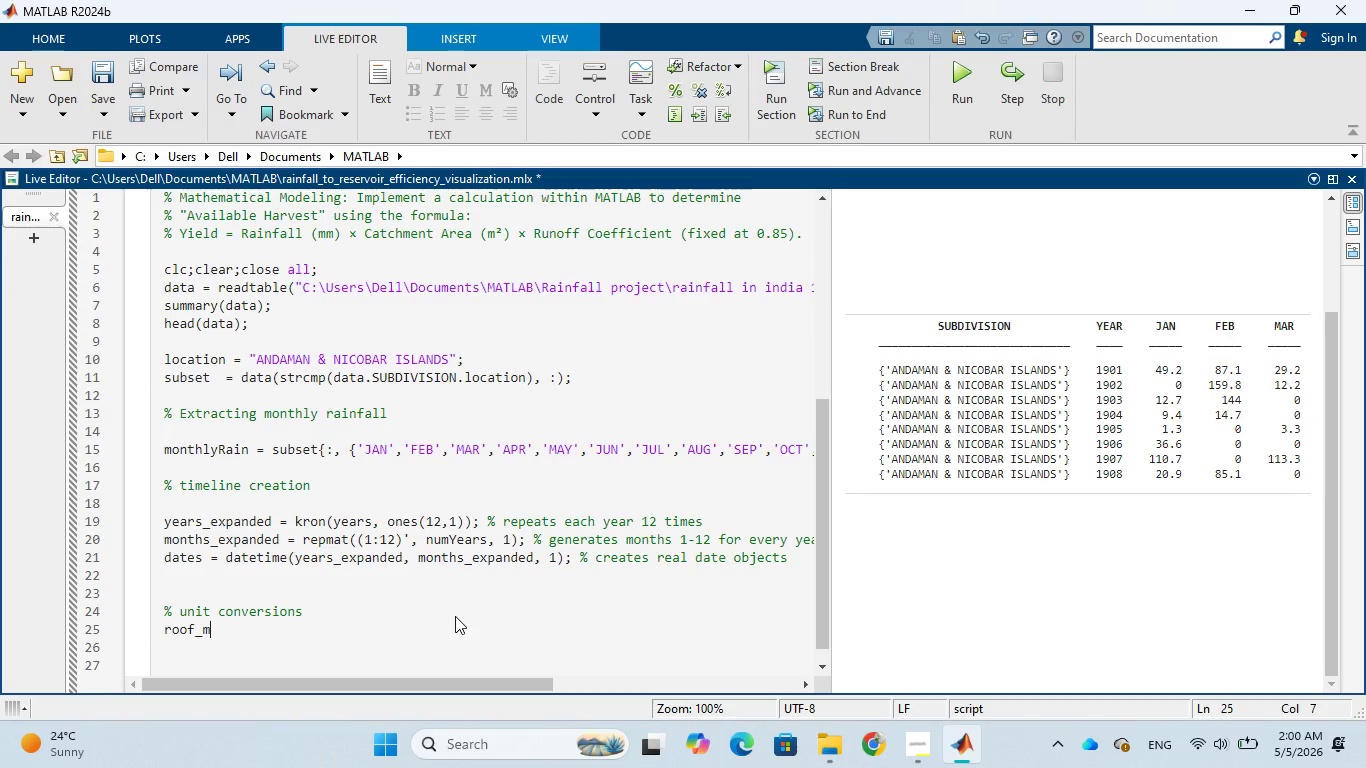 
type(^2 = roo)
 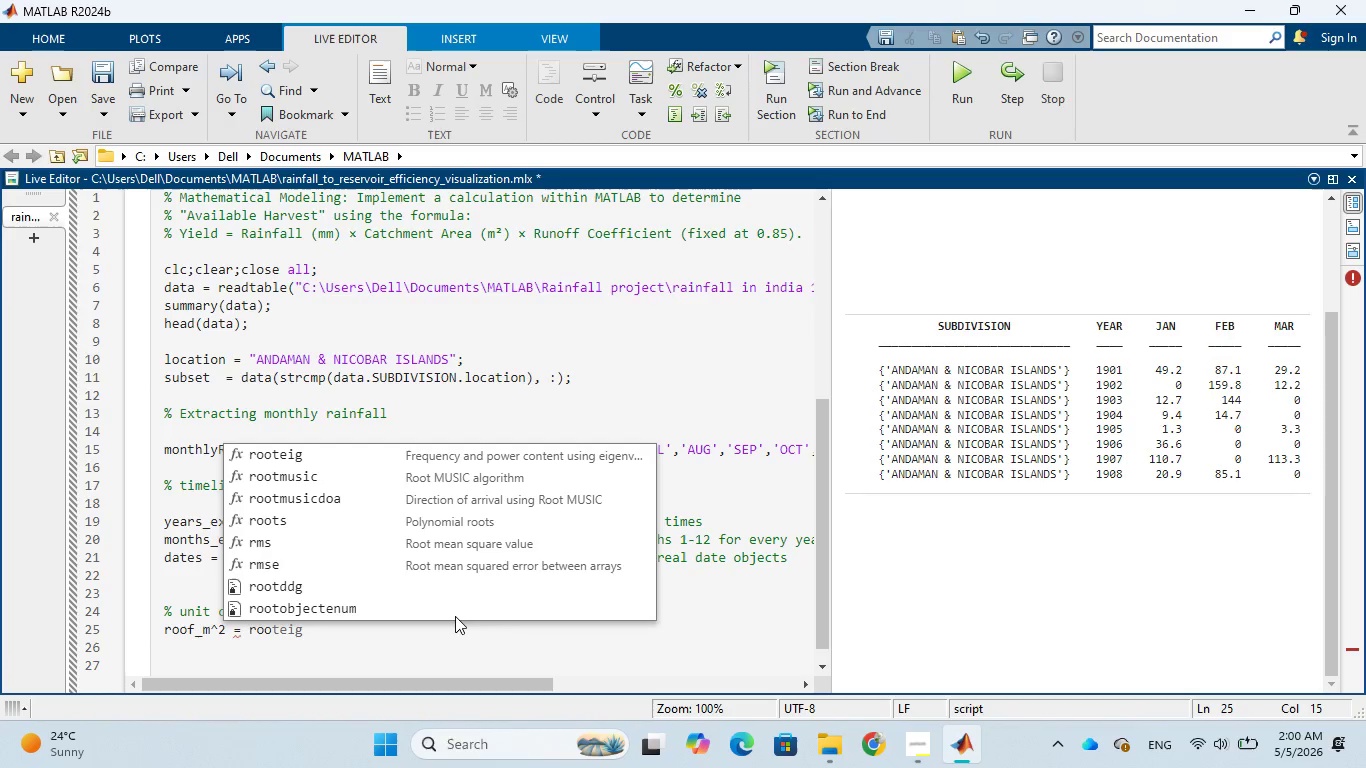 
type(f_slidr)
 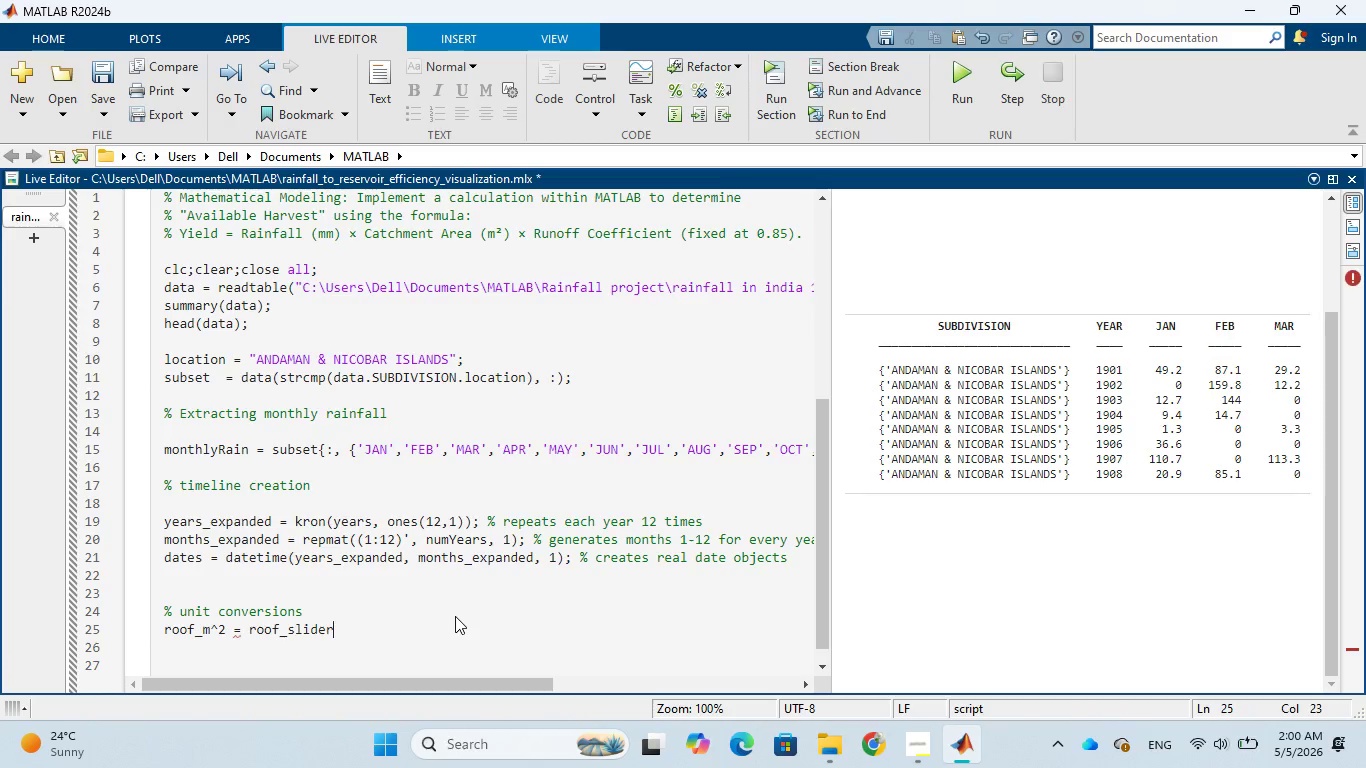 
 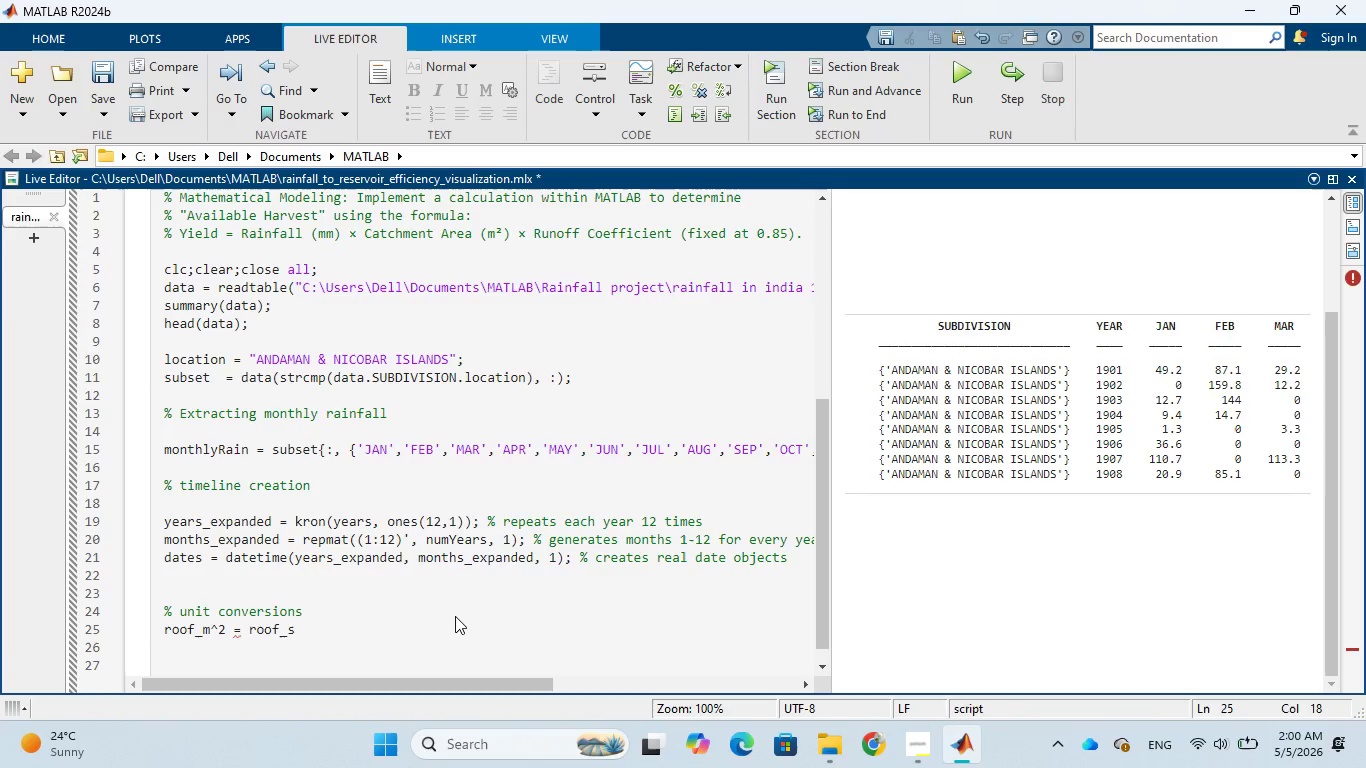 
hold_key(key=E, duration=0.33)
 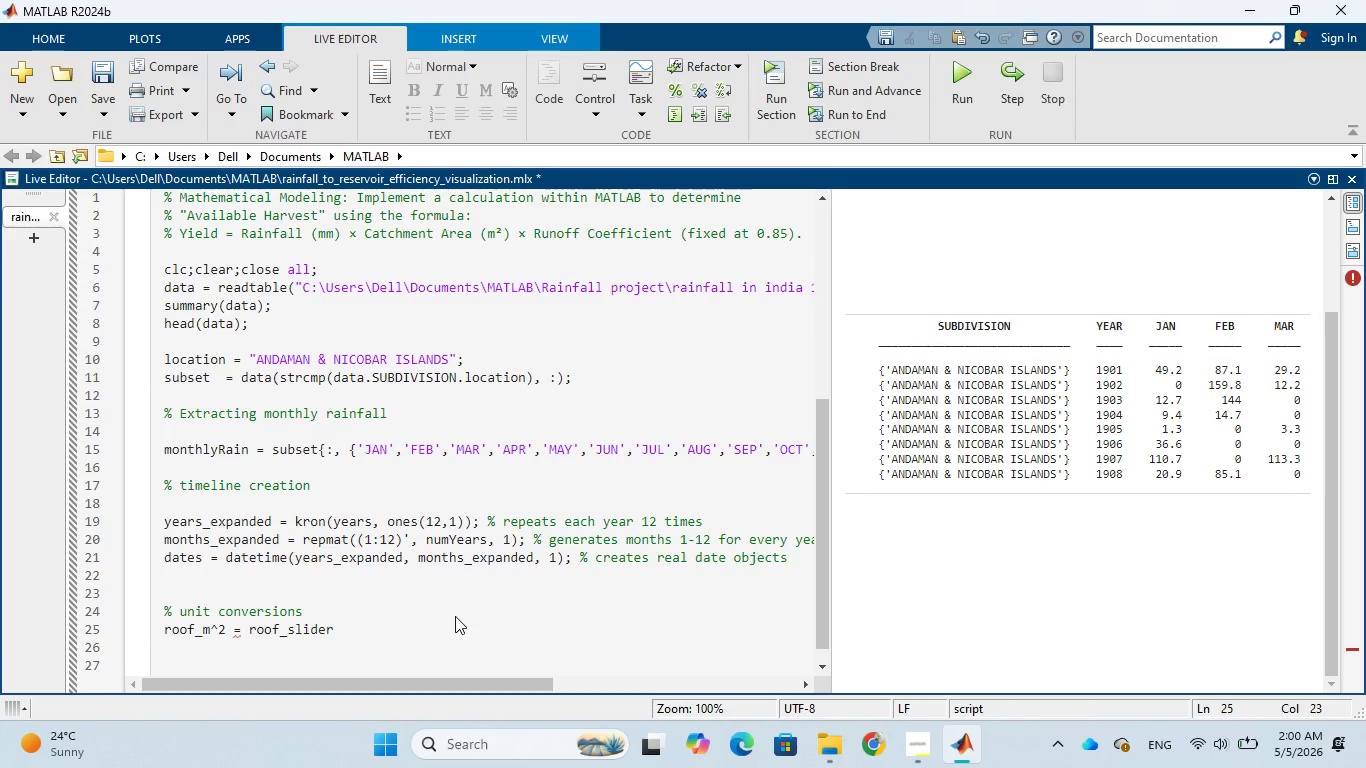 
type(.Value * )
 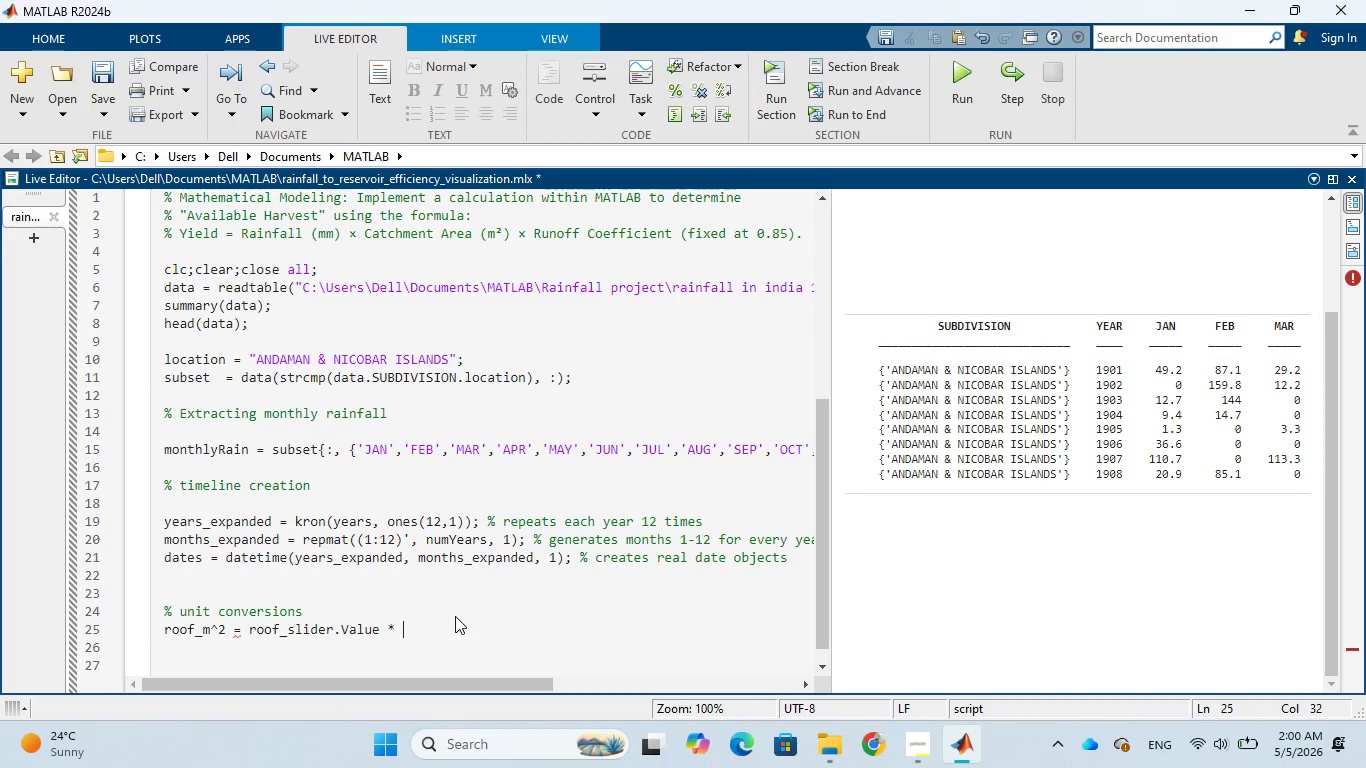 
wait(10.77)
 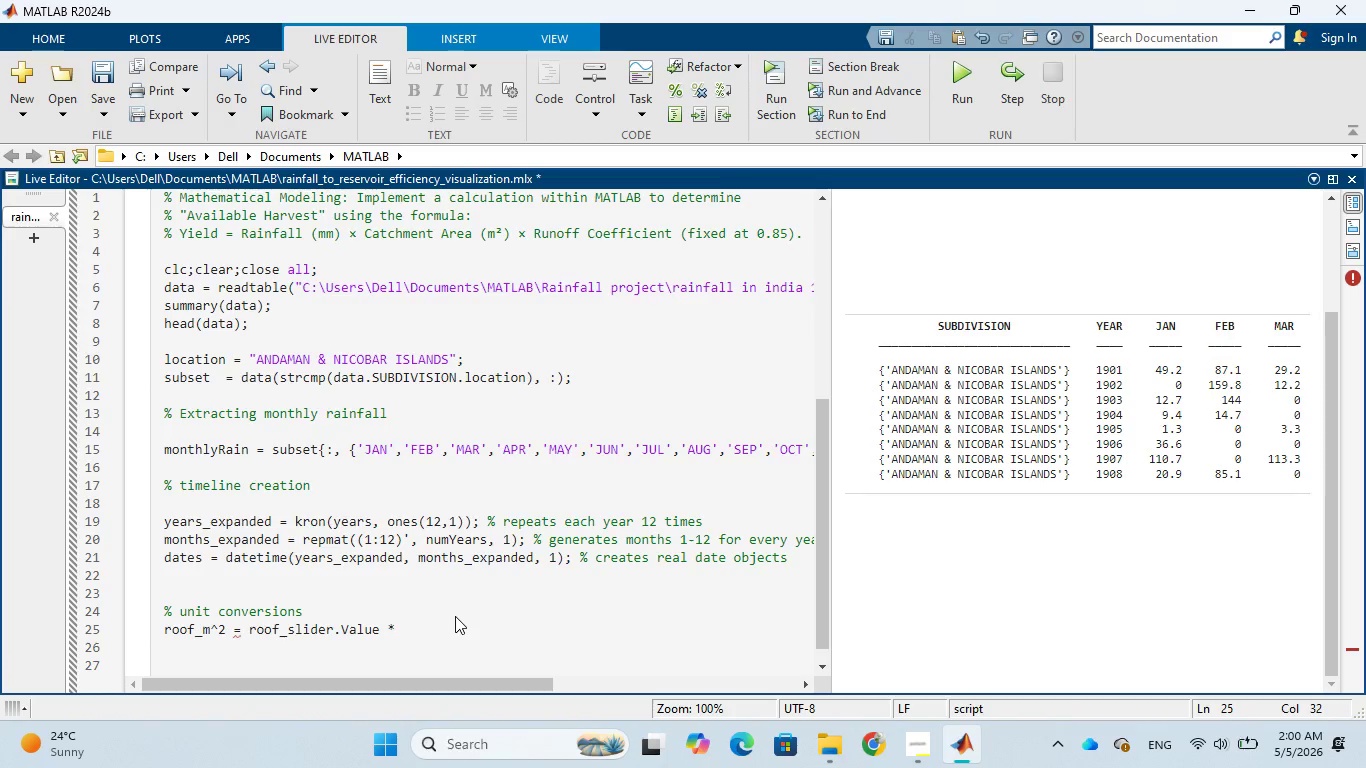 
left_click([866, 742])
 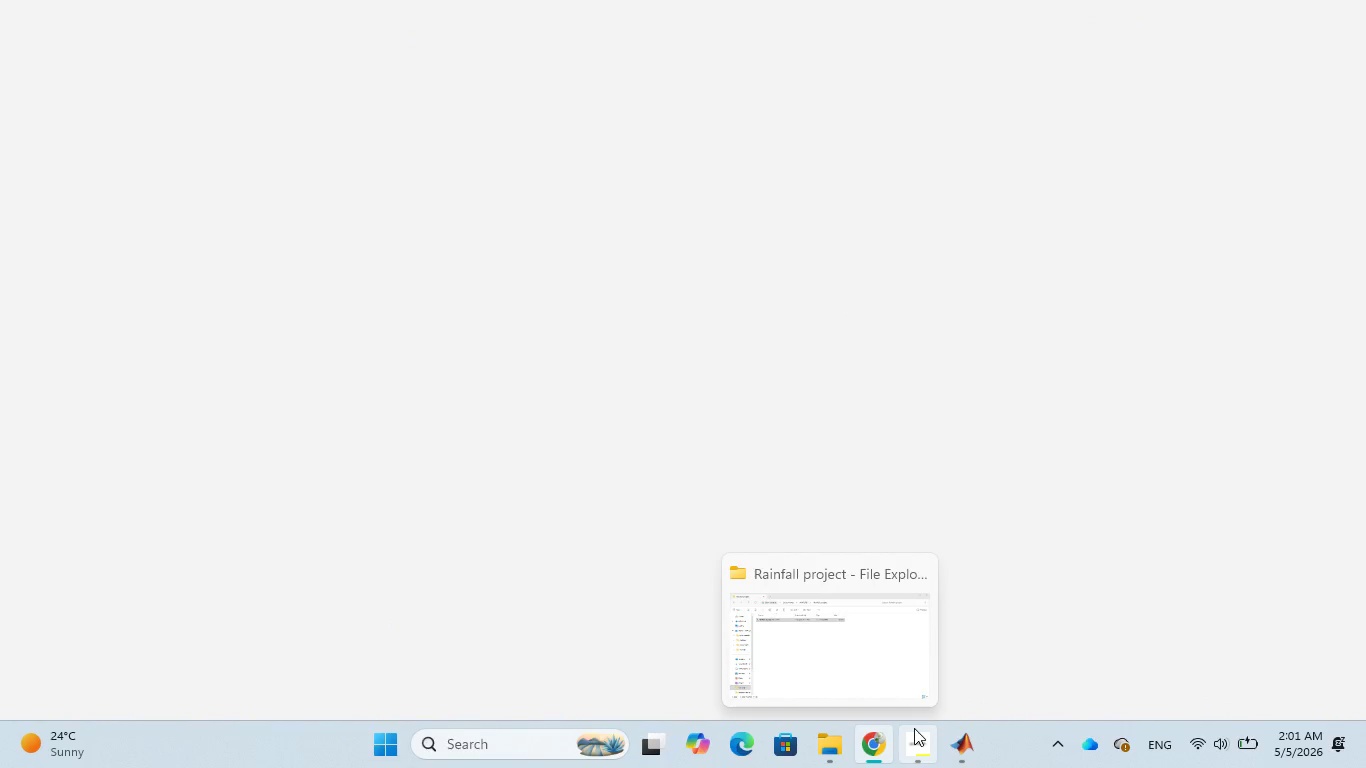 
wait(5.56)
 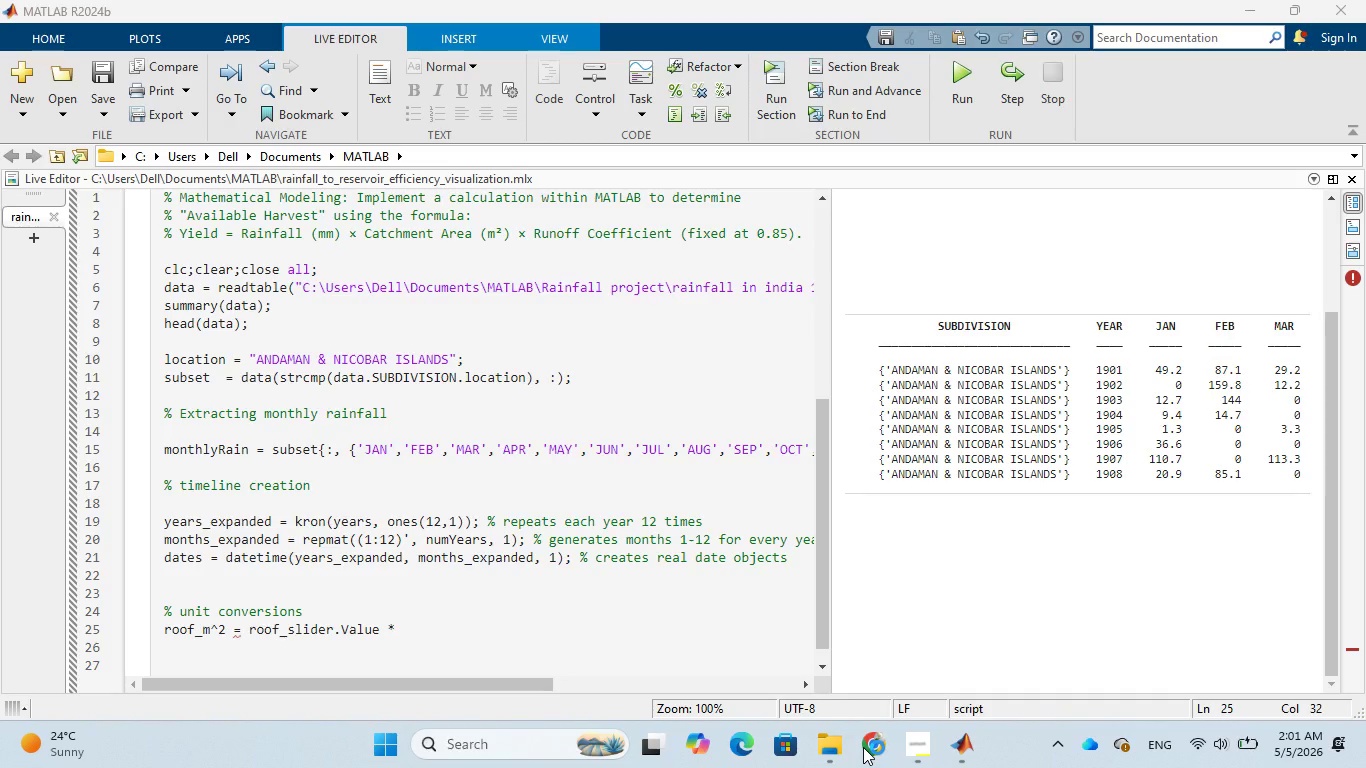 
left_click([621, 484])
 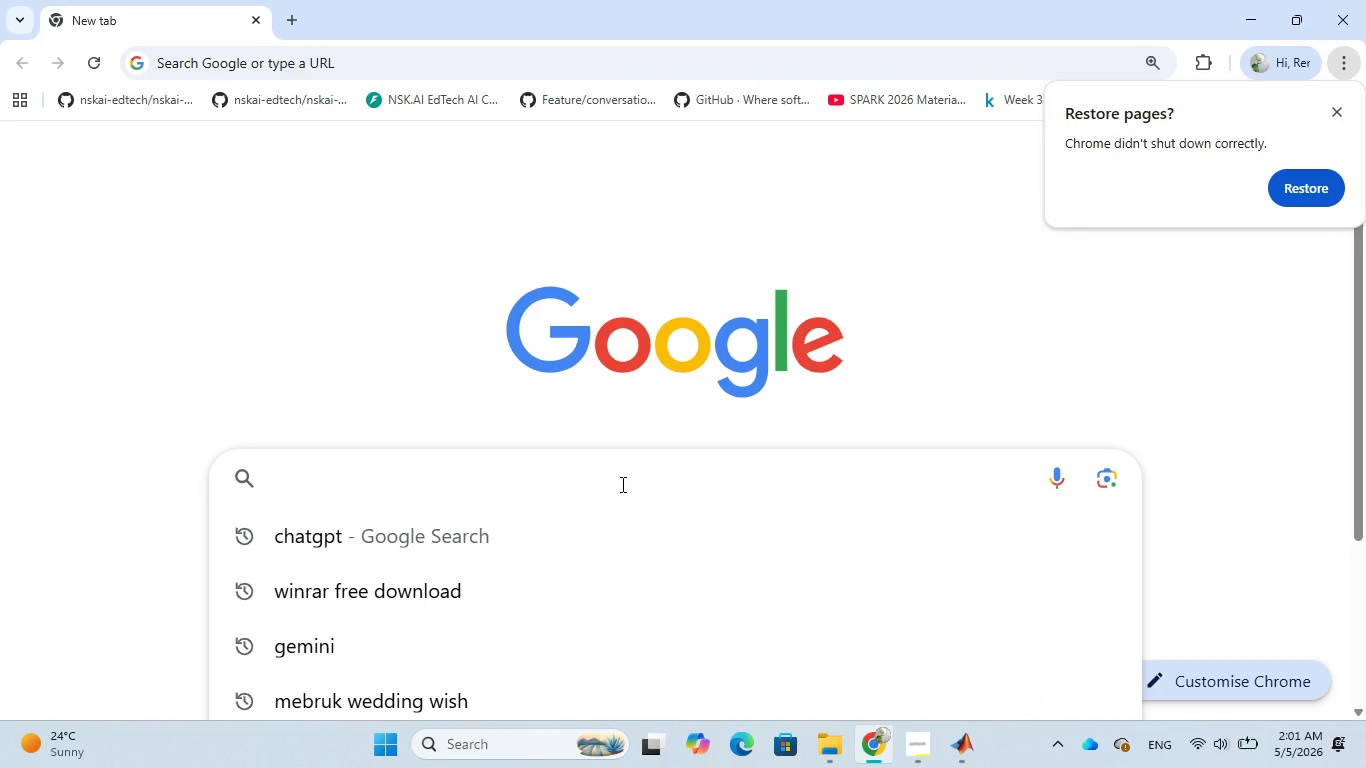 
type(roof)
 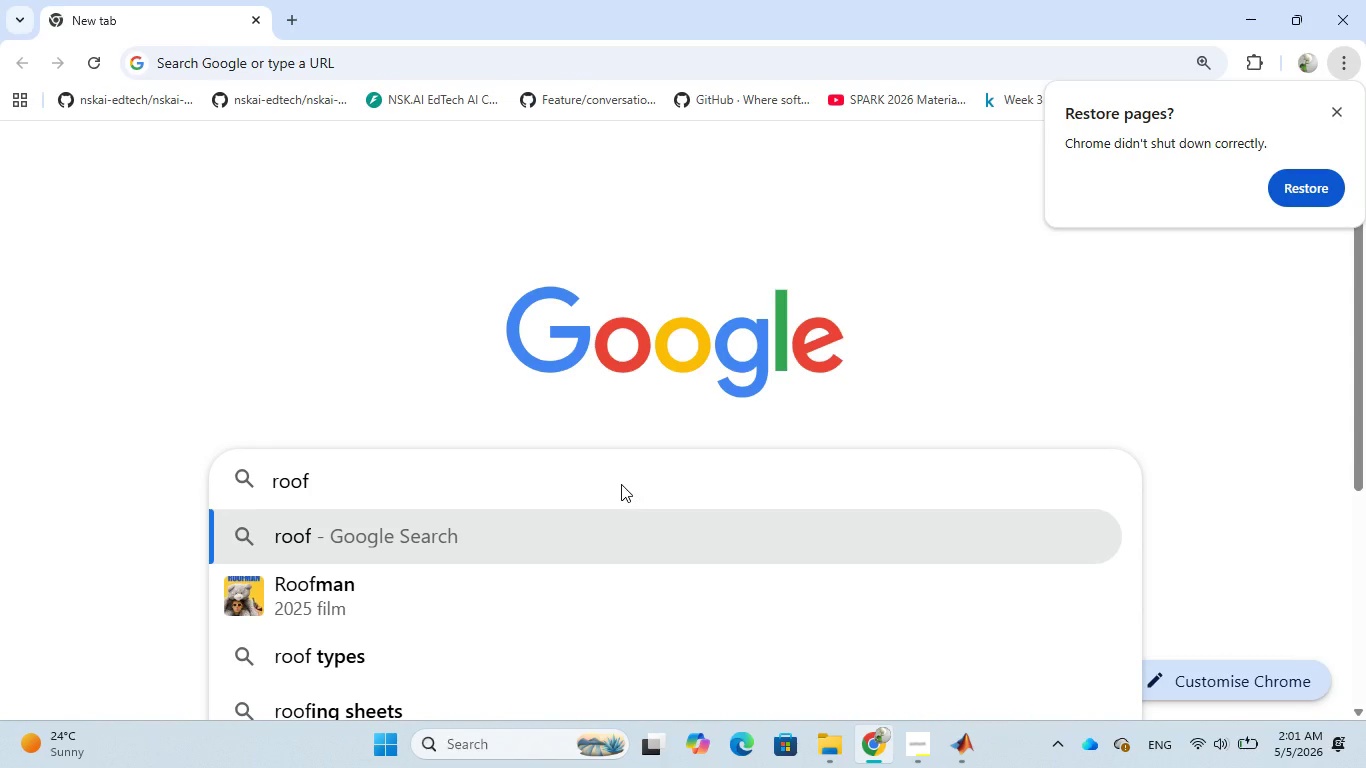 
type(_m^^)
key(Backspace)
type(2)
 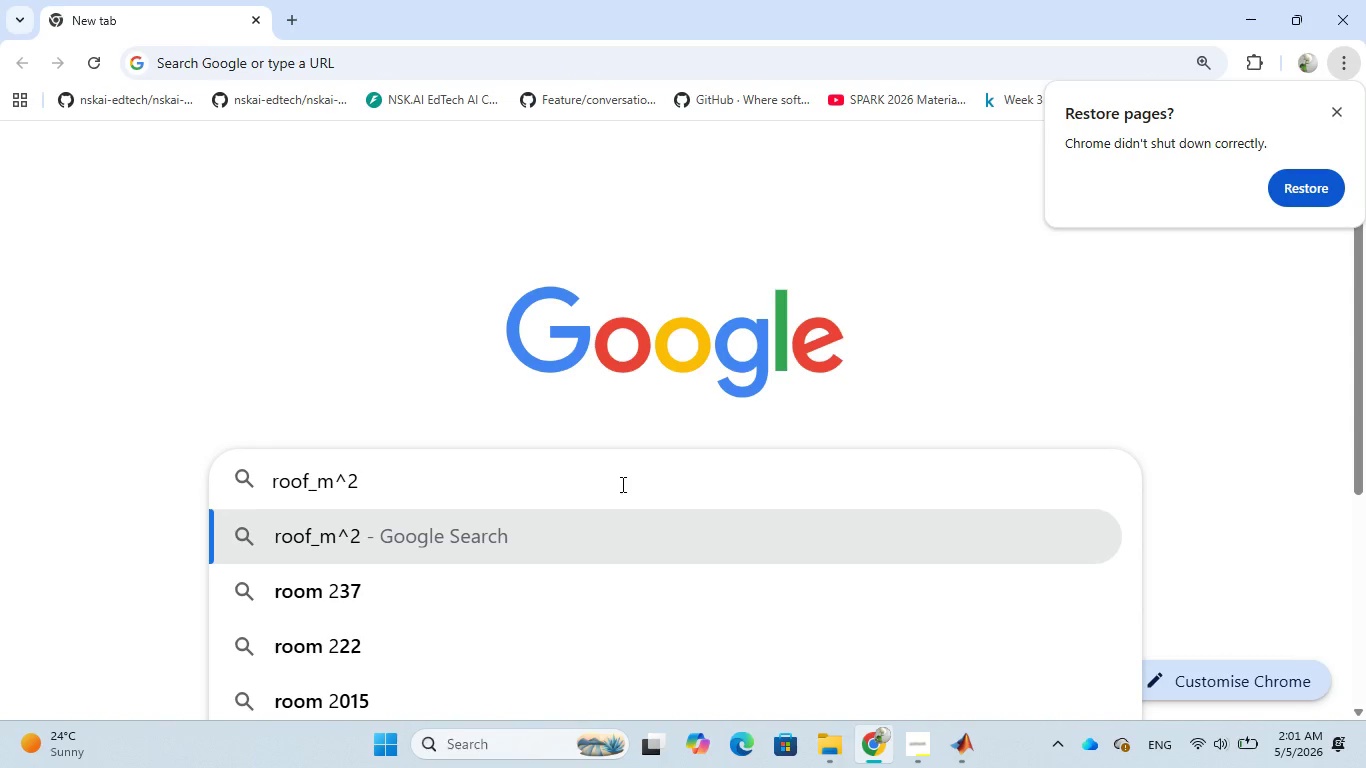 
type( AND TANK_L)
 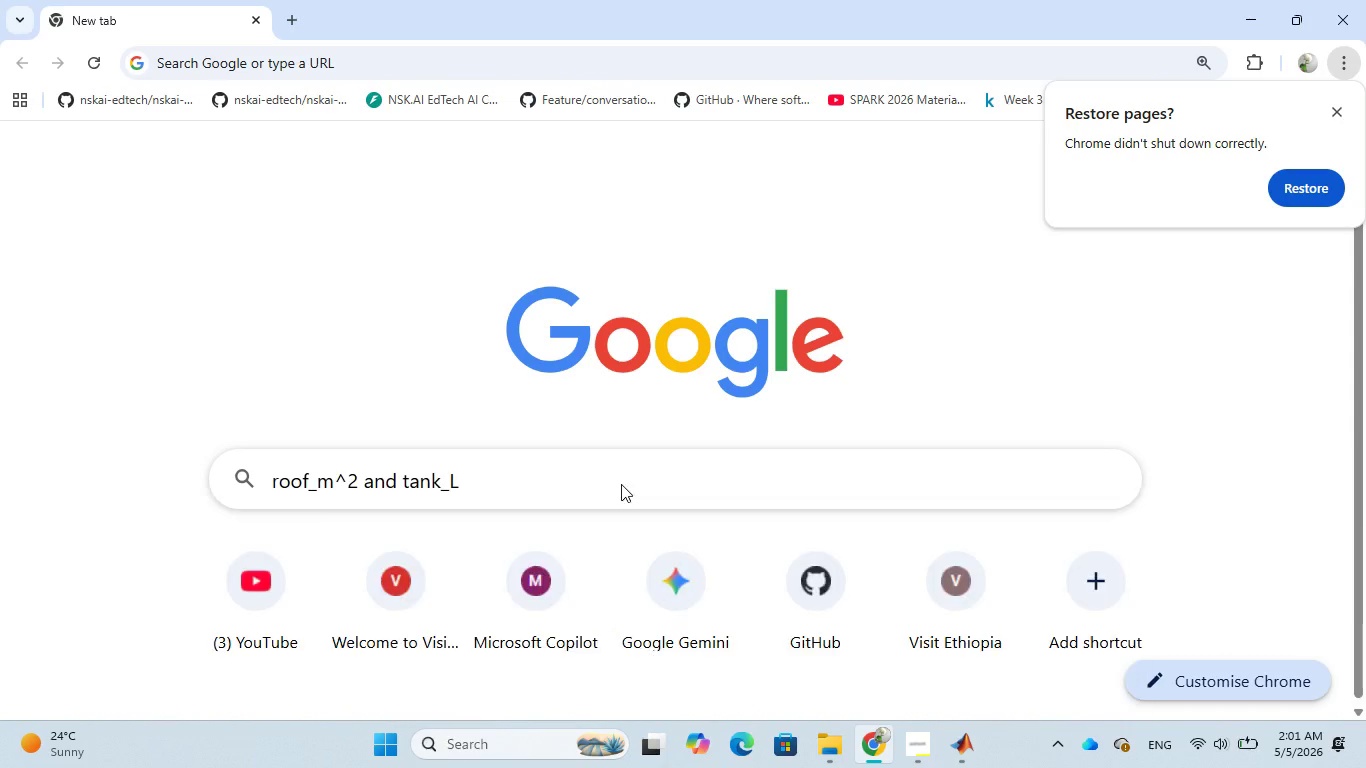 
key(Enter)
 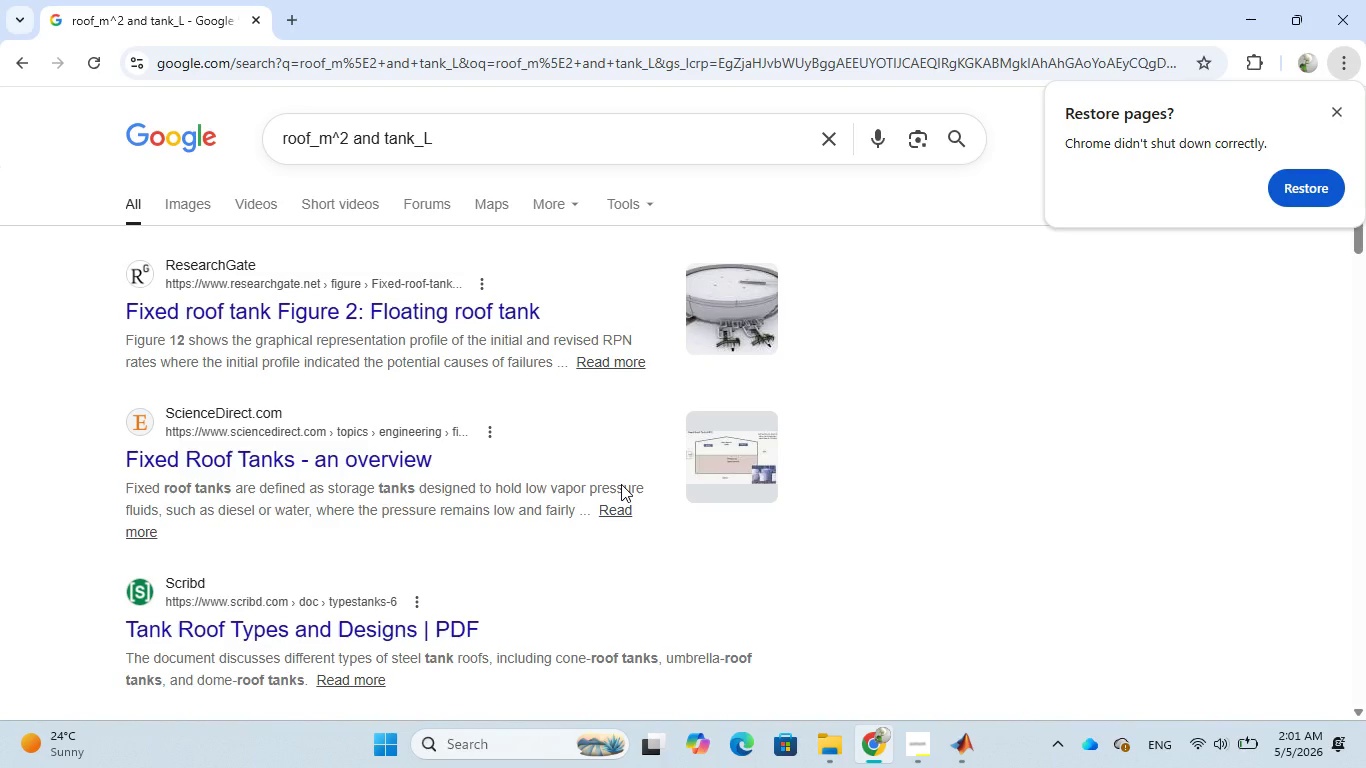 
wait(11.64)
 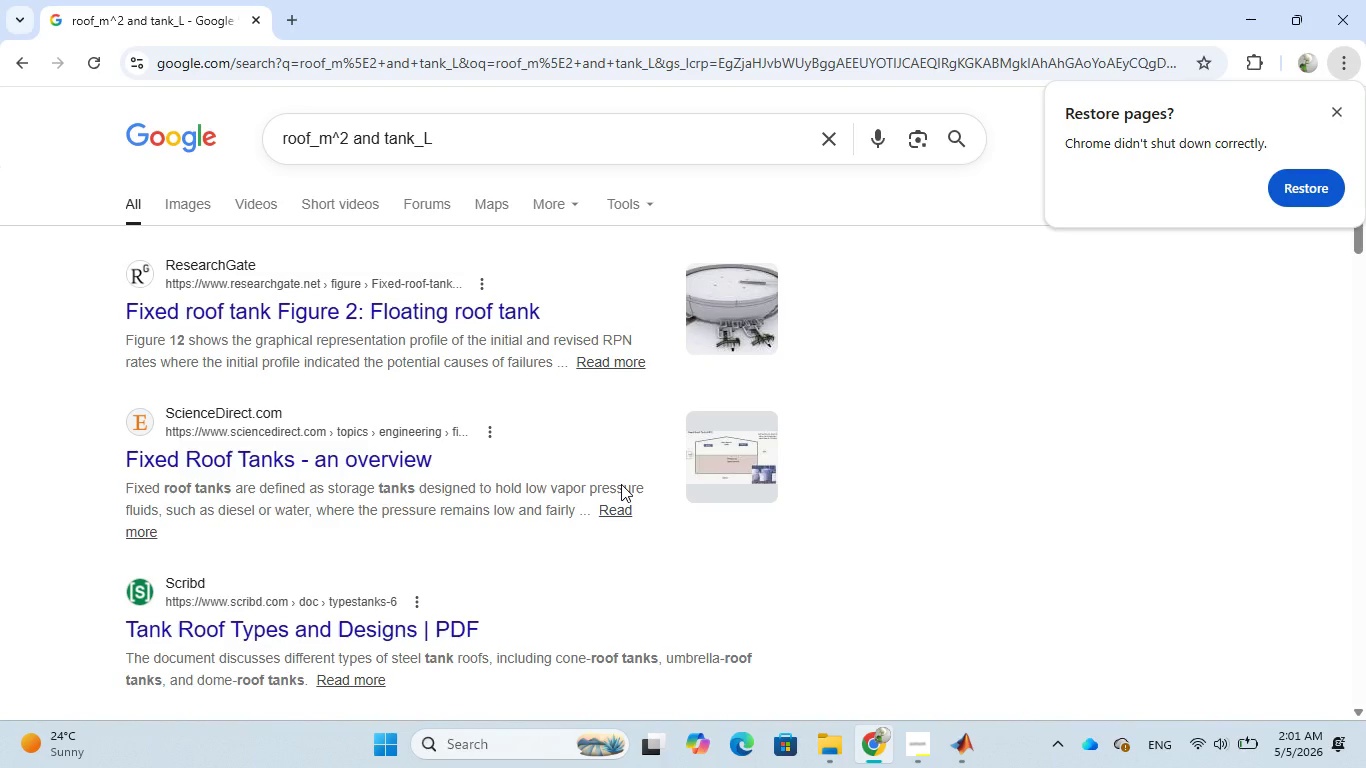 
scroll: coordinate [516, 501], scroll_direction: down, amount: 7.0
 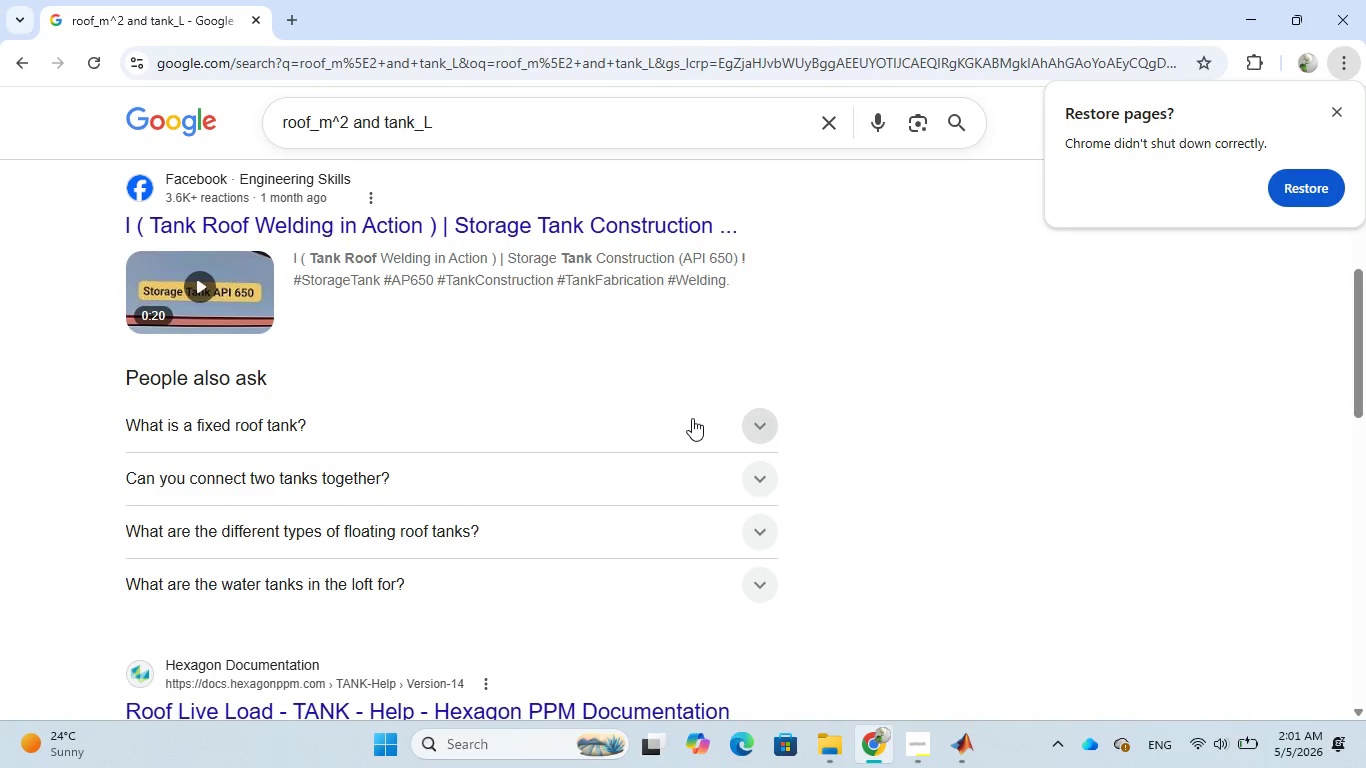 
left_click([771, 437])
 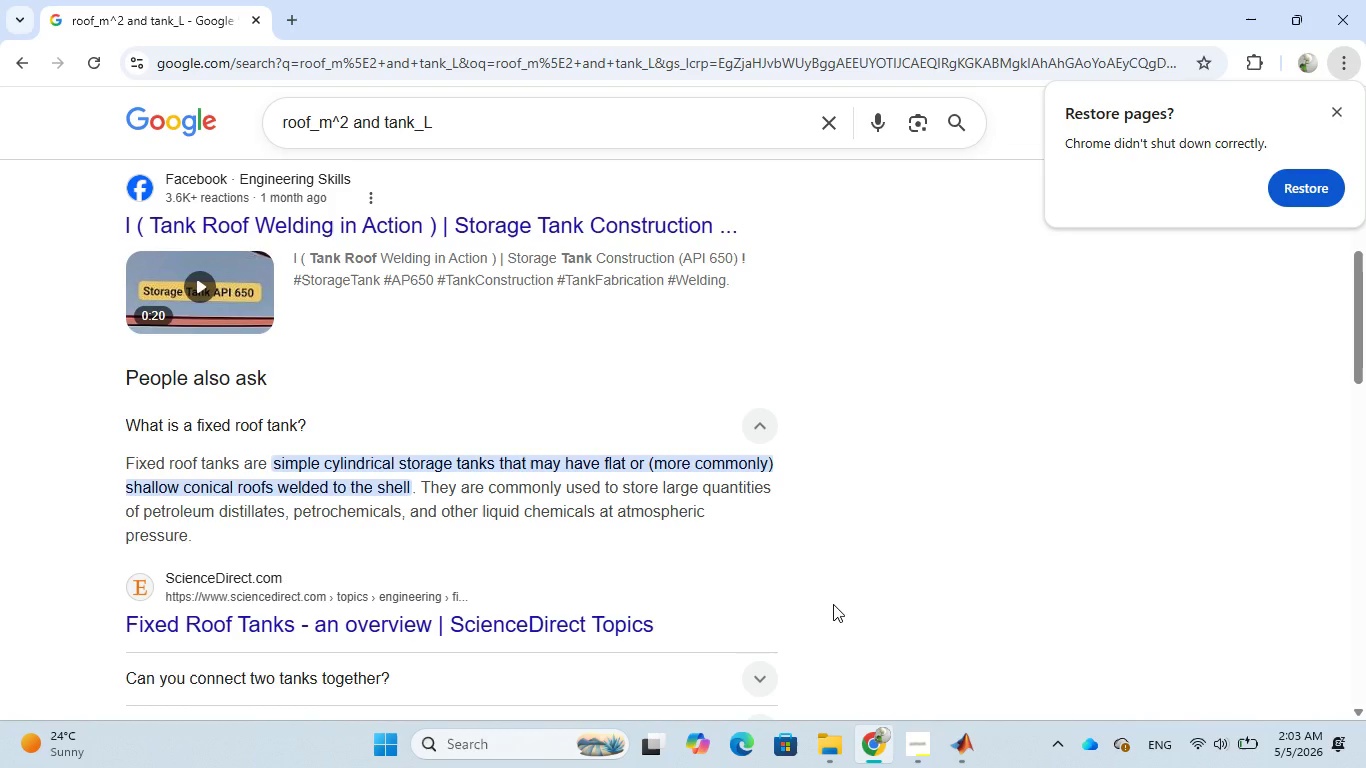 
wait(78.98)
 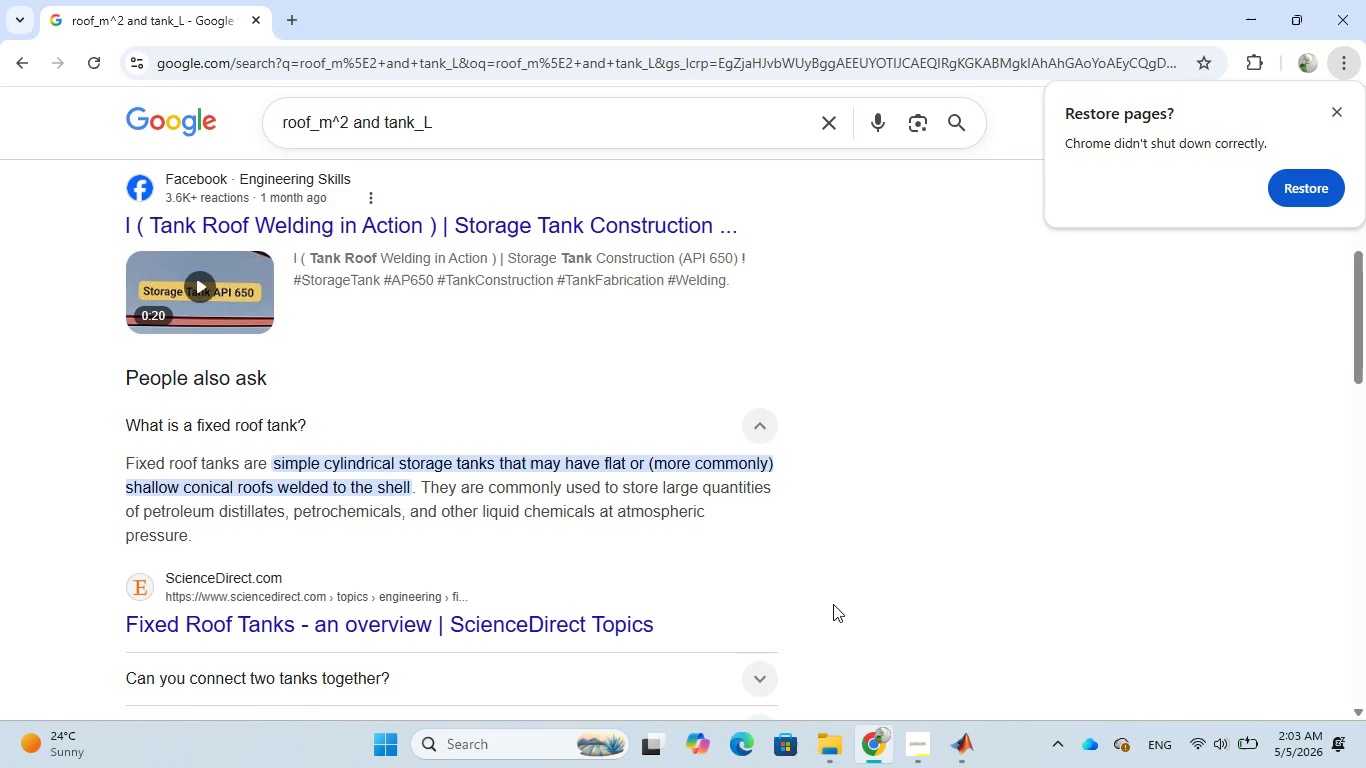 
scroll: coordinate [635, 553], scroll_direction: down, amount: 2.0
 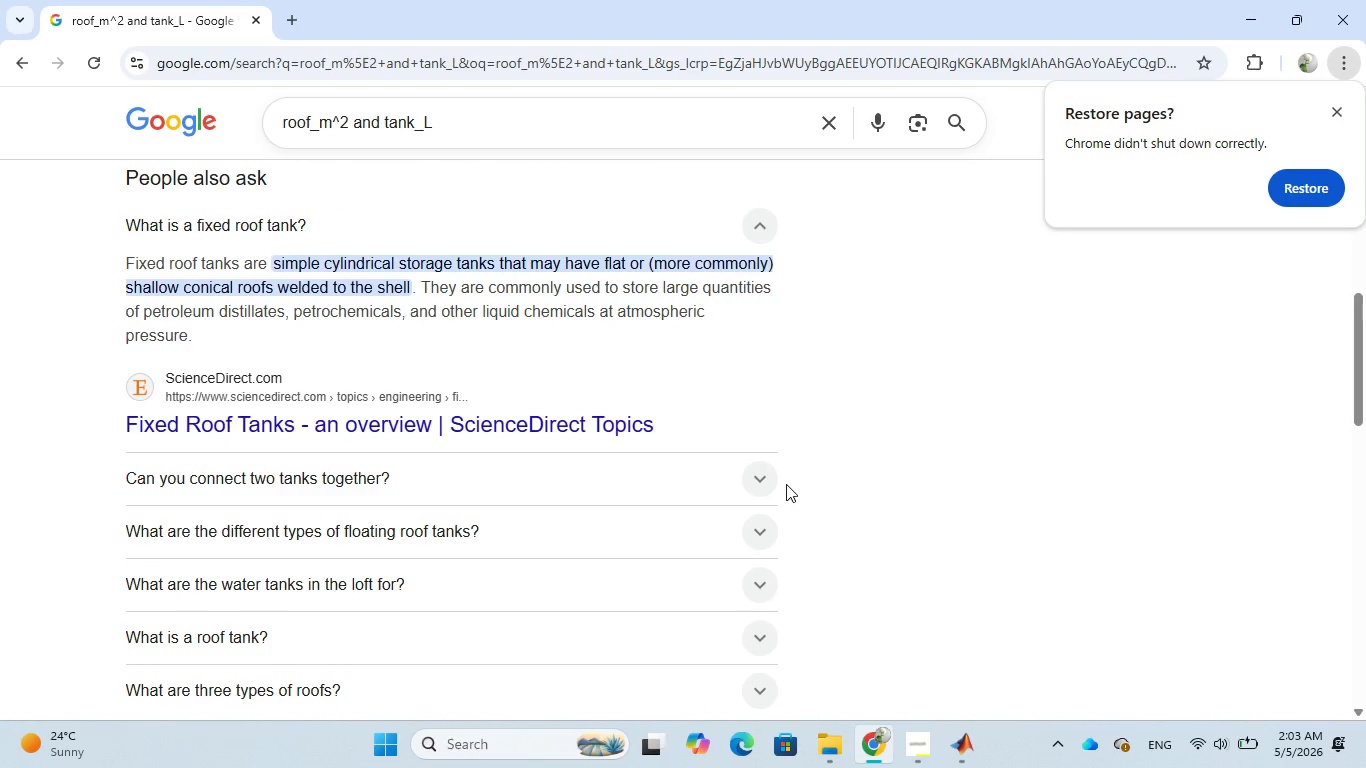 
left_click([764, 480])
 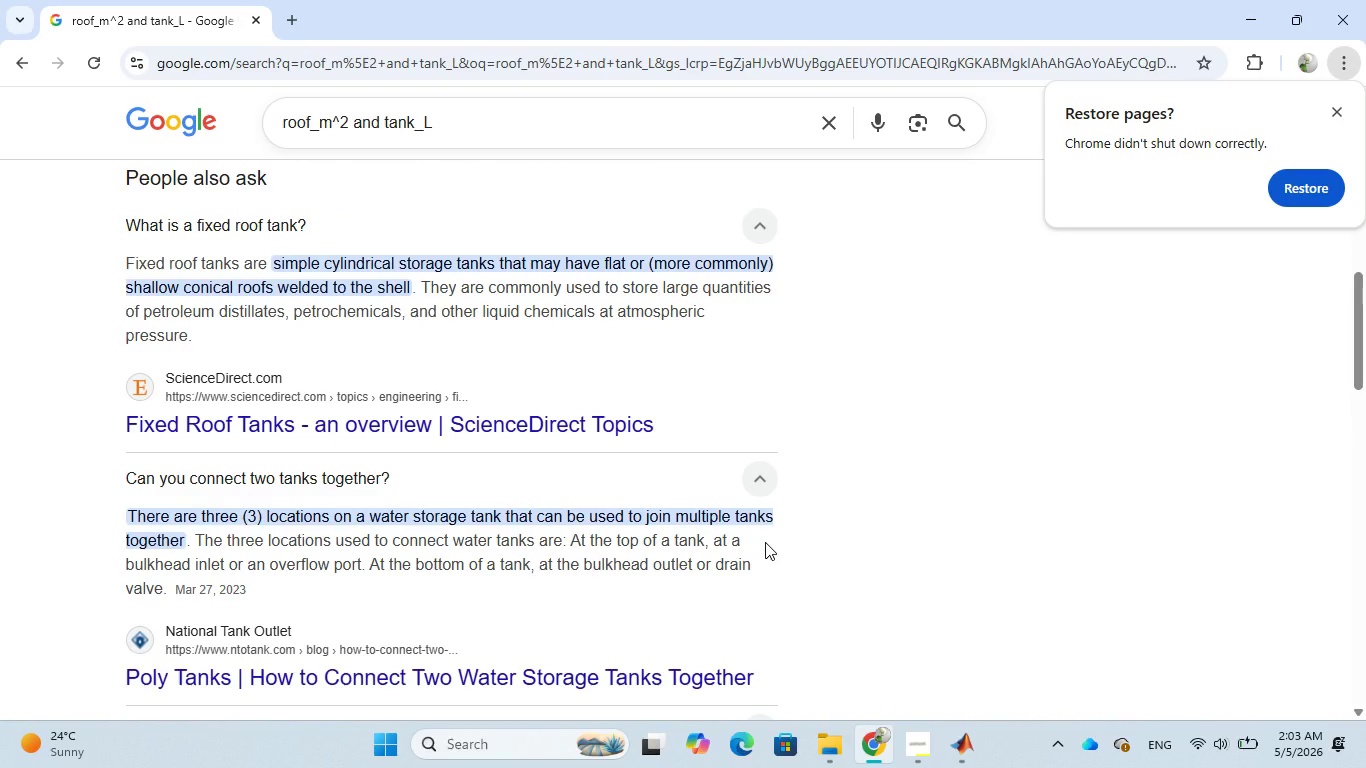 
wait(21.95)
 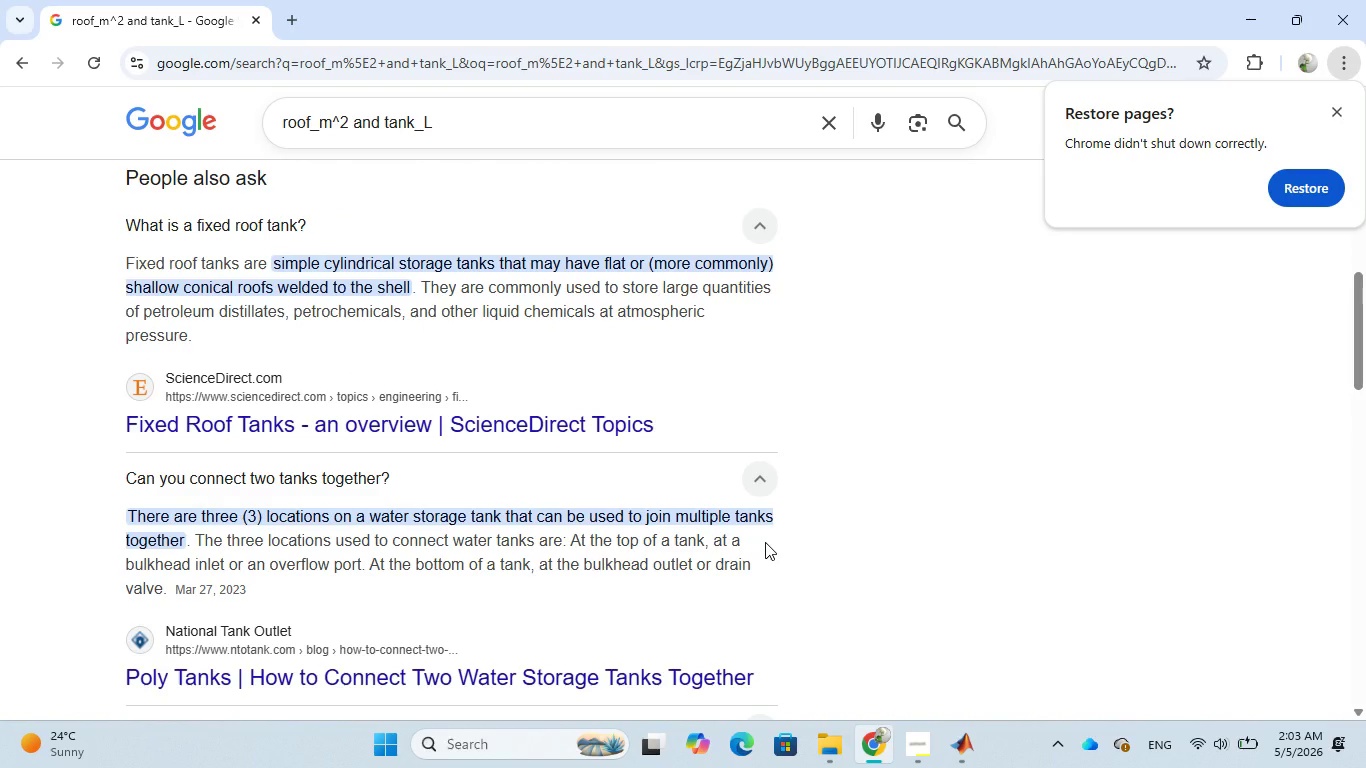 
scroll: coordinate [765, 542], scroll_direction: down, amount: 3.0
 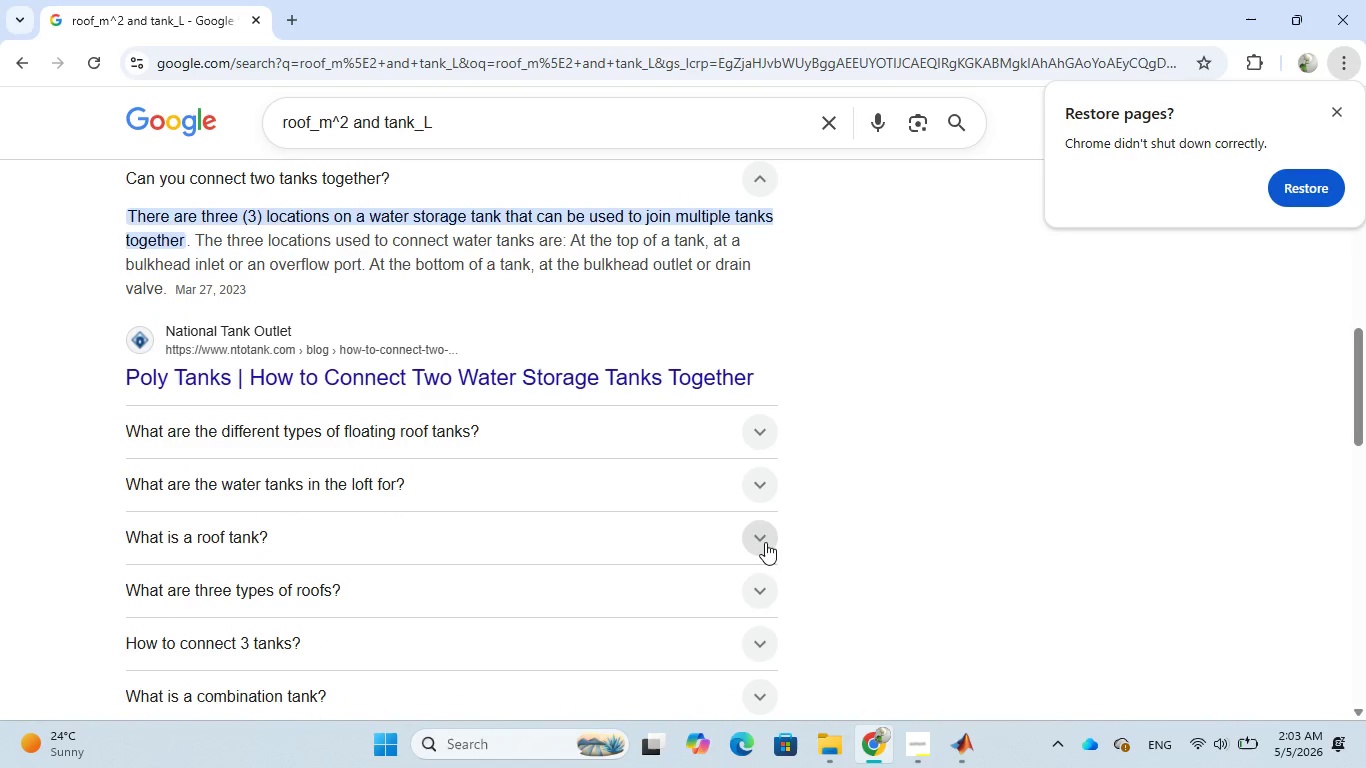 
left_click([770, 535])
 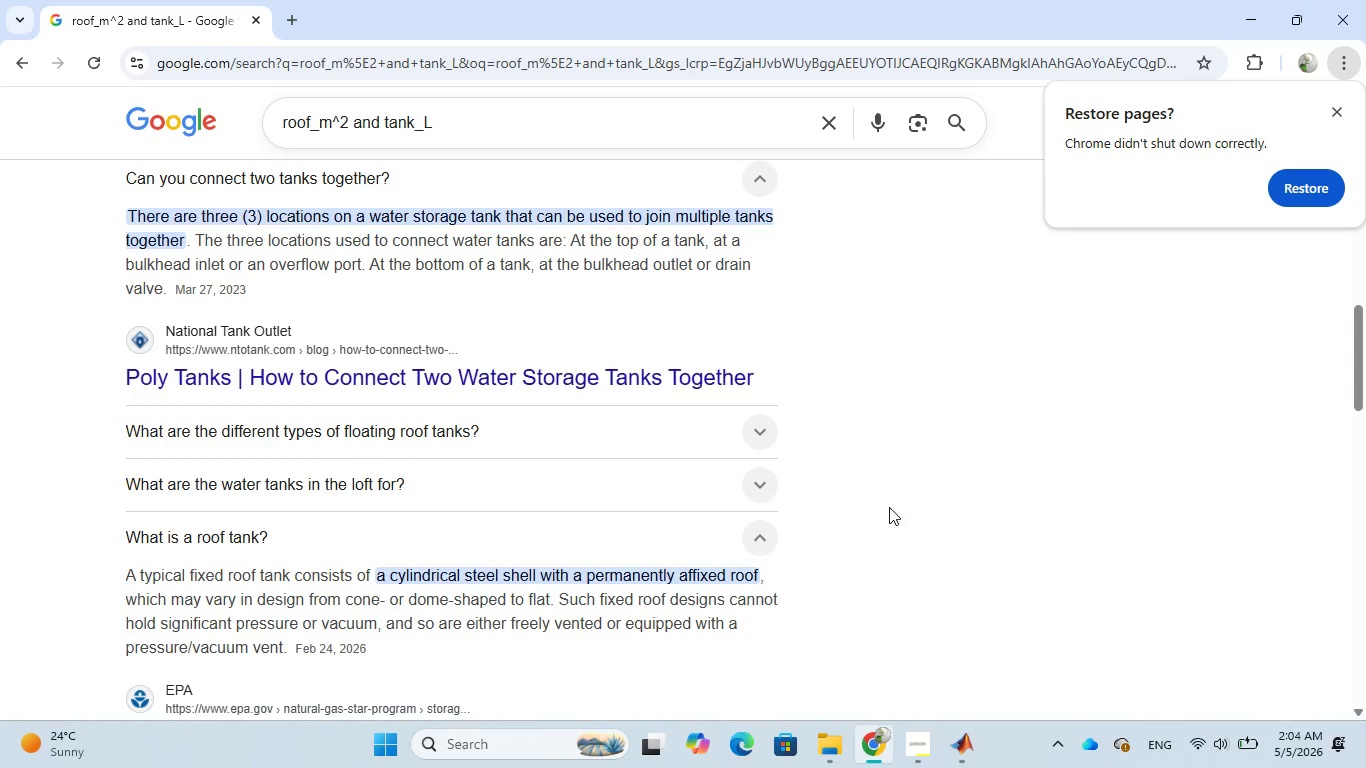 
wait(37.53)
 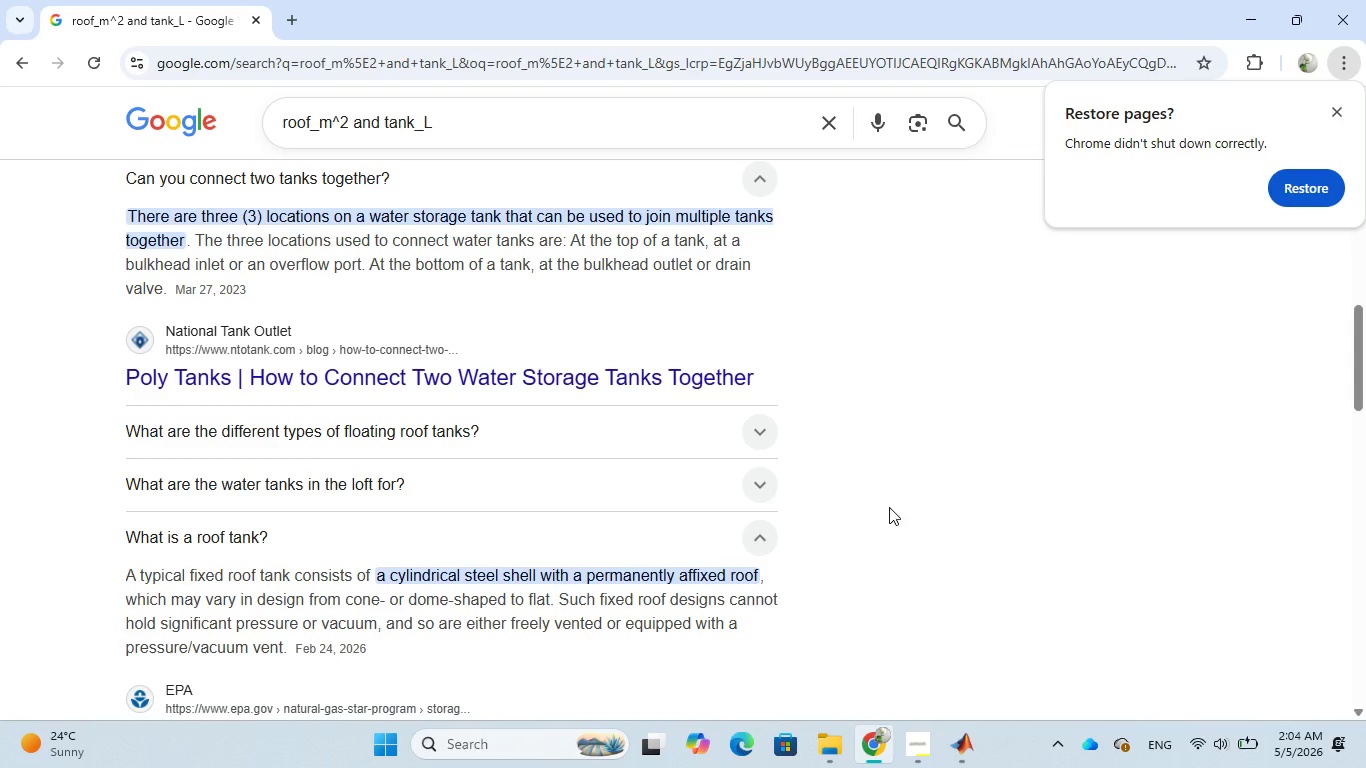 
scroll: coordinate [635, 454], scroll_direction: down, amount: 13.0
 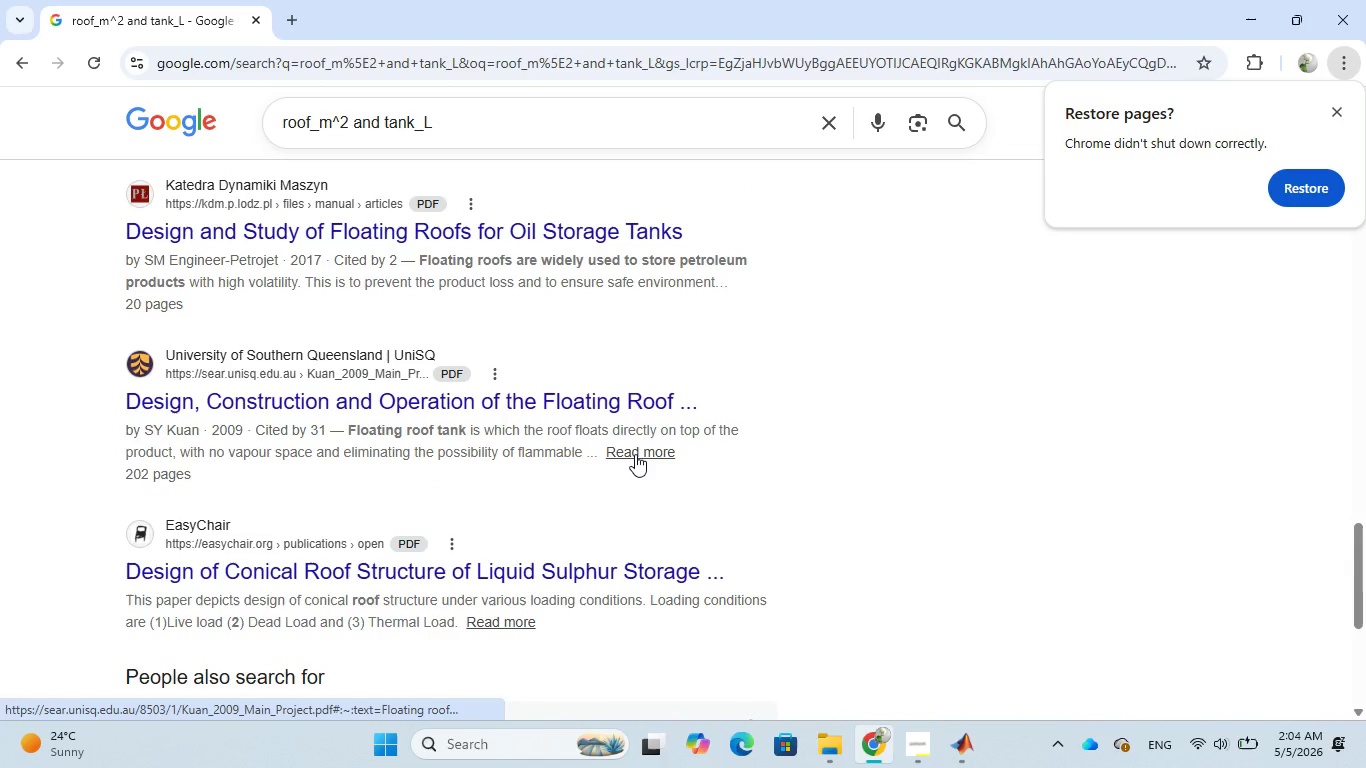 
scroll: coordinate [635, 454], scroll_direction: down, amount: 5.0
 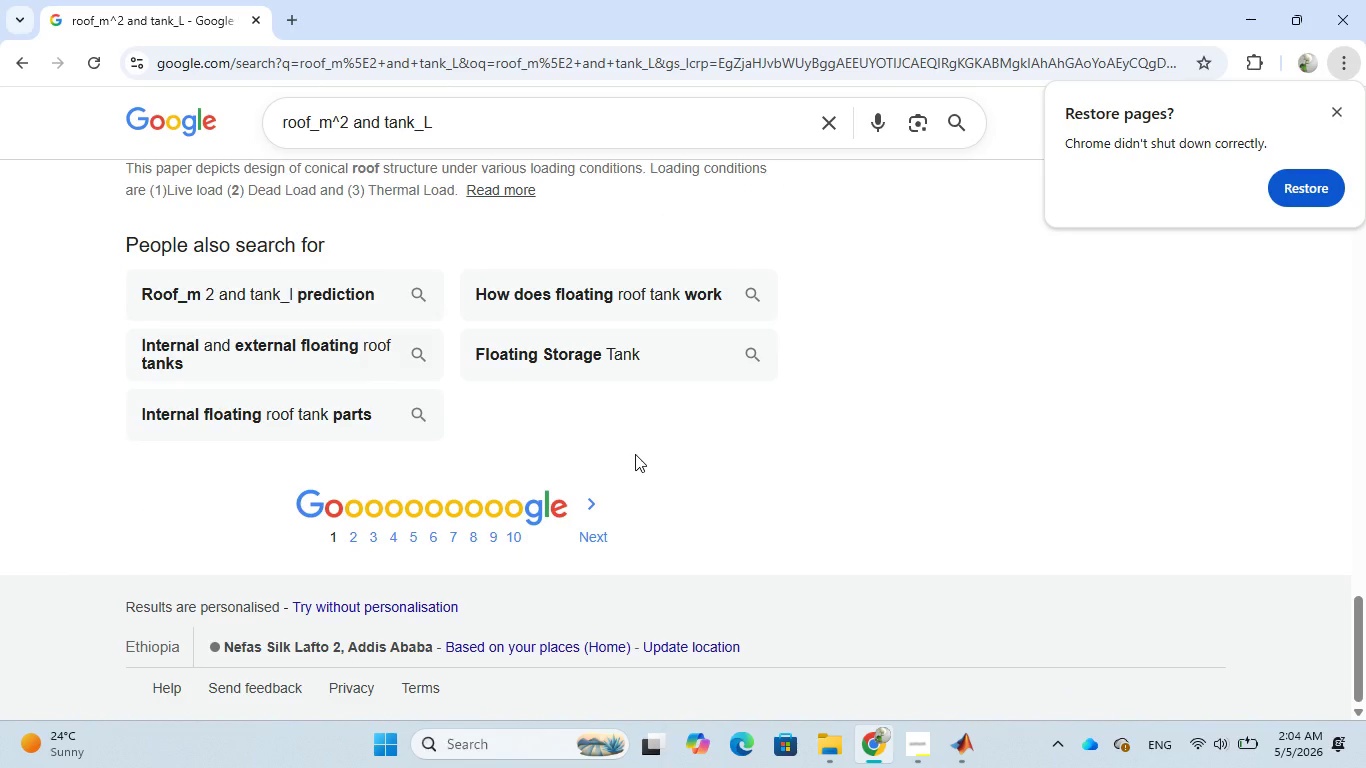 
wait(11.59)
 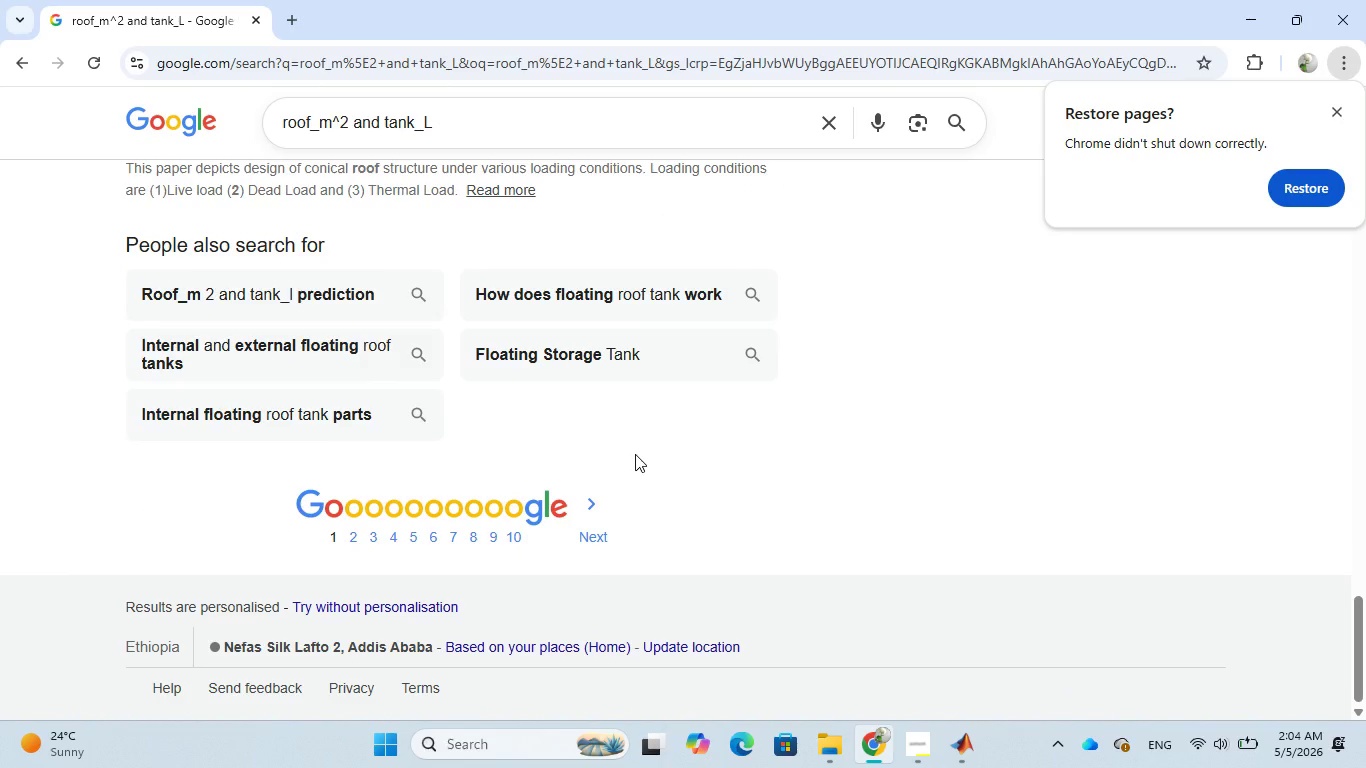 
scroll: coordinate [635, 454], scroll_direction: up, amount: 23.0
 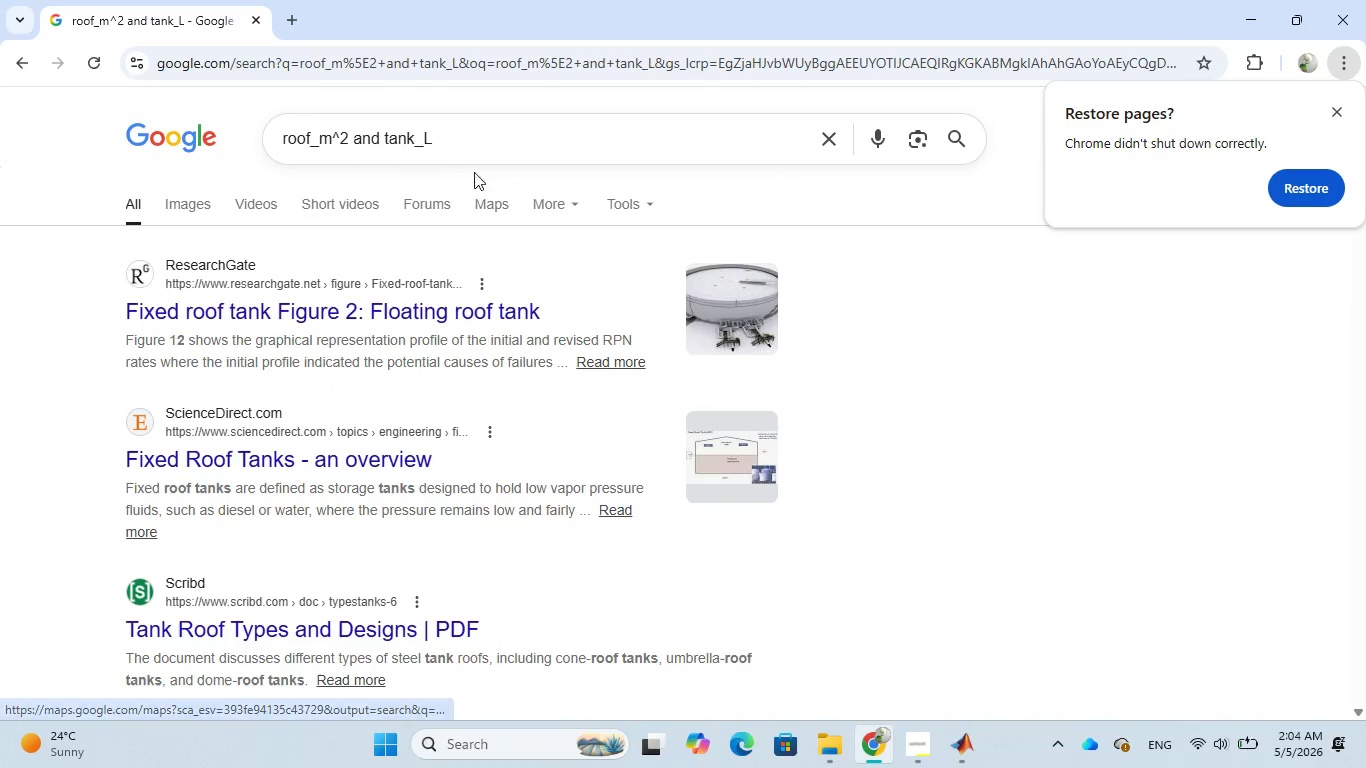 
wait(5.55)
 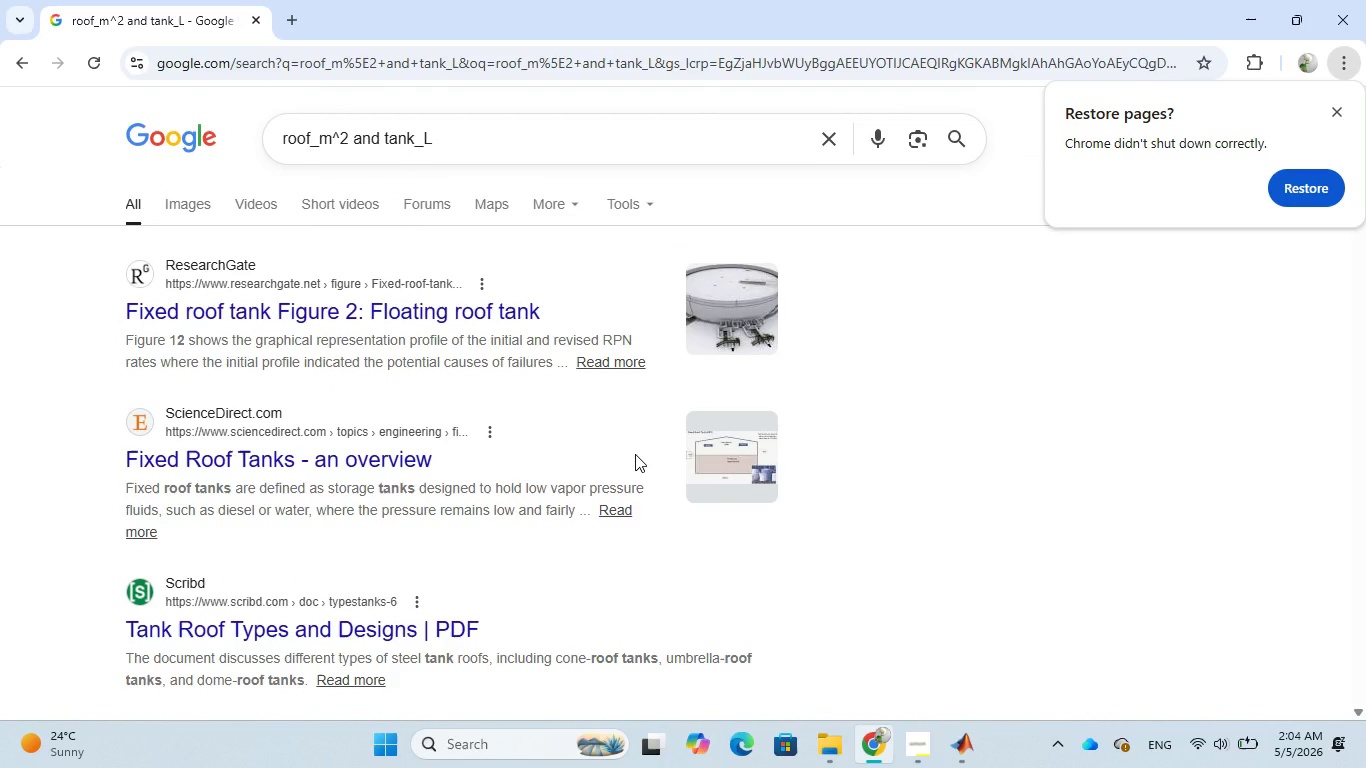 
left_click([468, 149])
 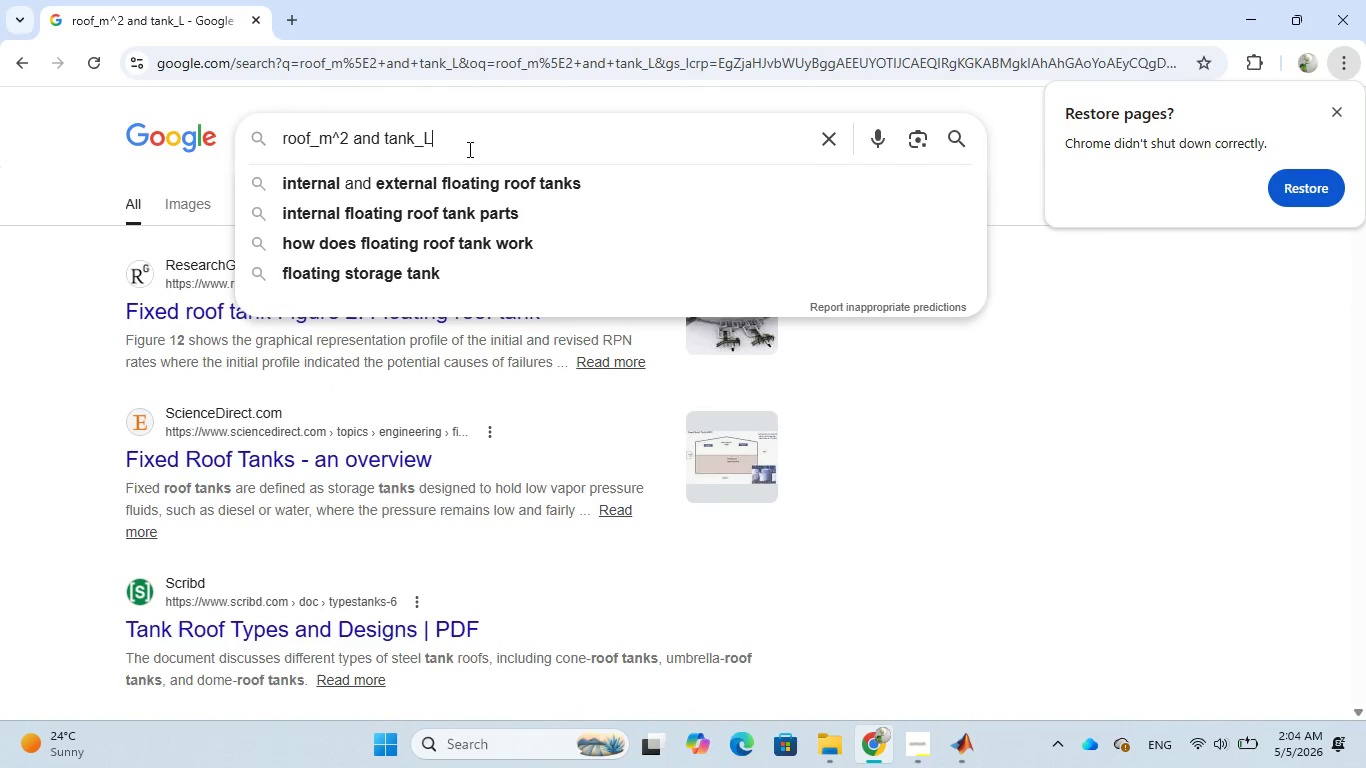 
hold_key(key=Backspace, duration=0.58)
 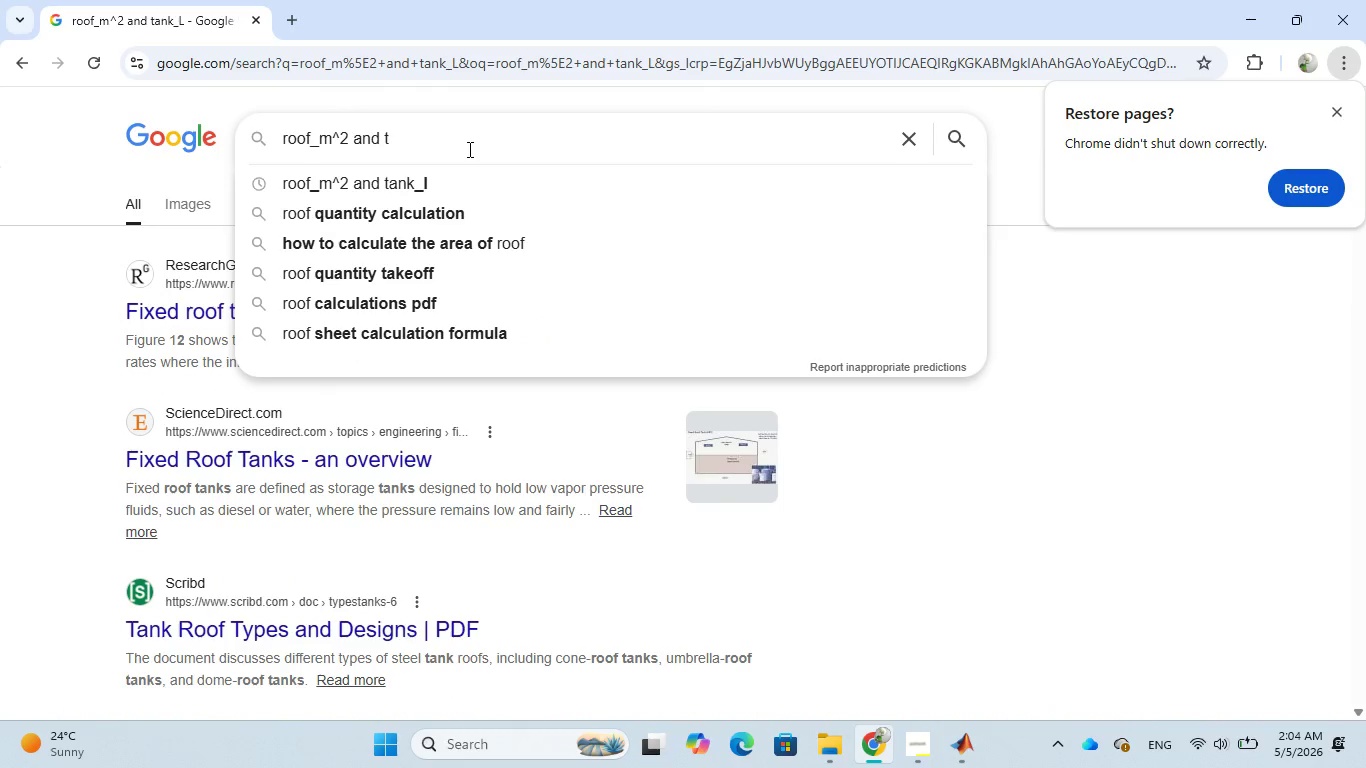 
key(Backspace)
 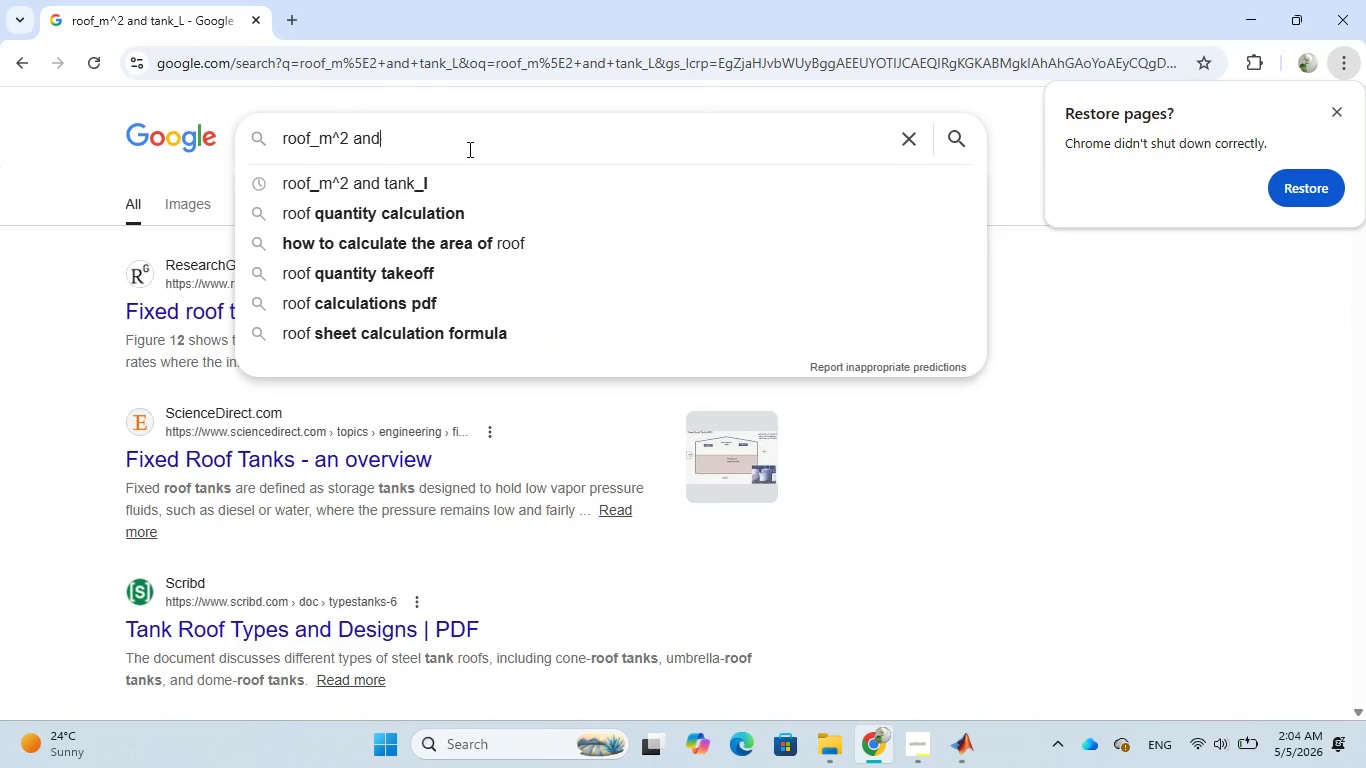 
key(Backspace)
 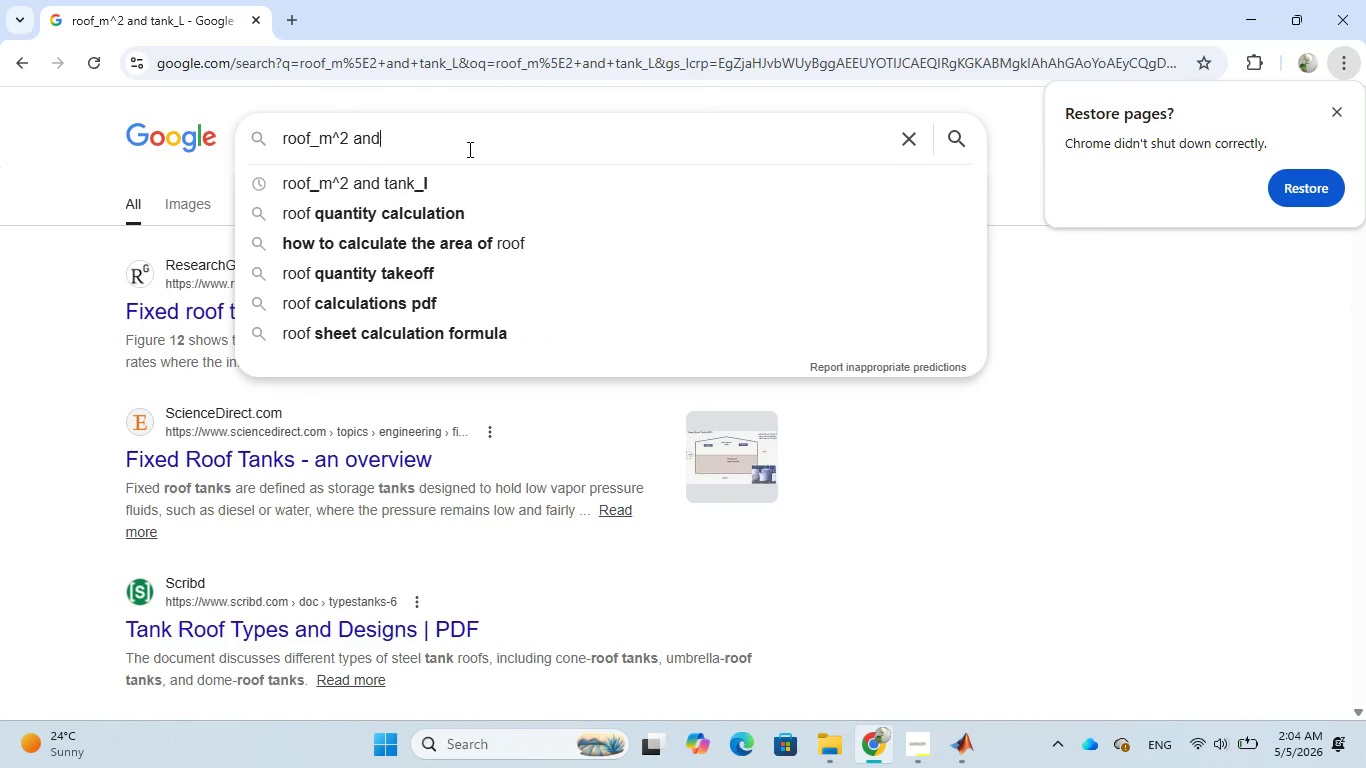 
key(Backspace)
 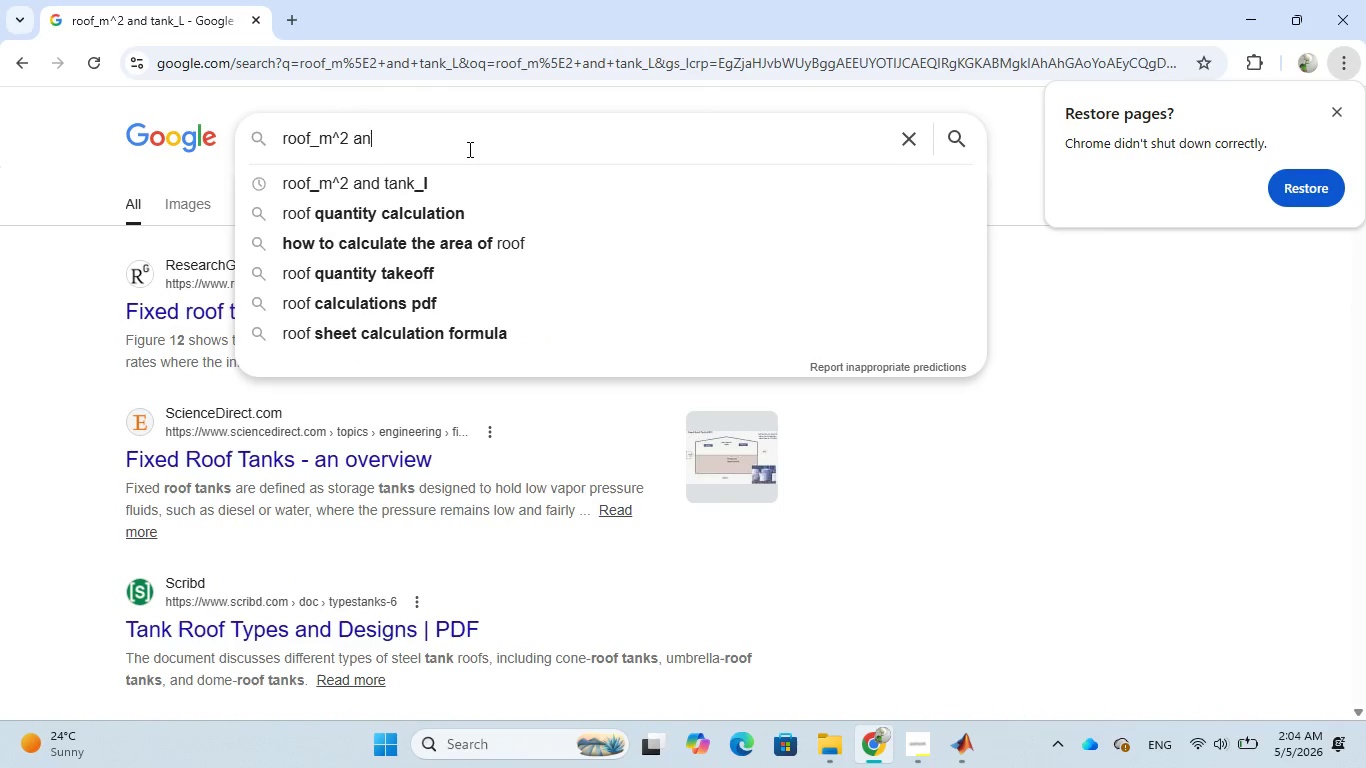 
key(Backspace)
 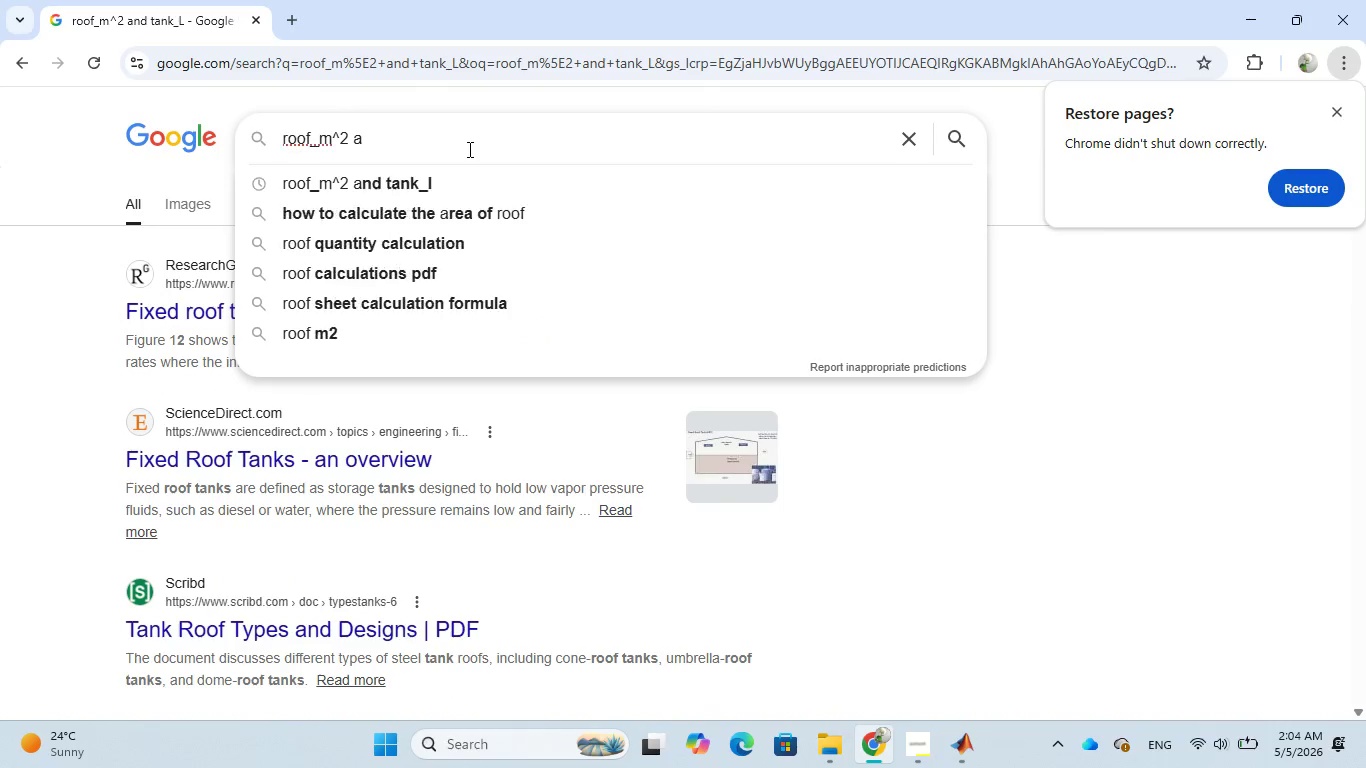 
key(Backspace)
 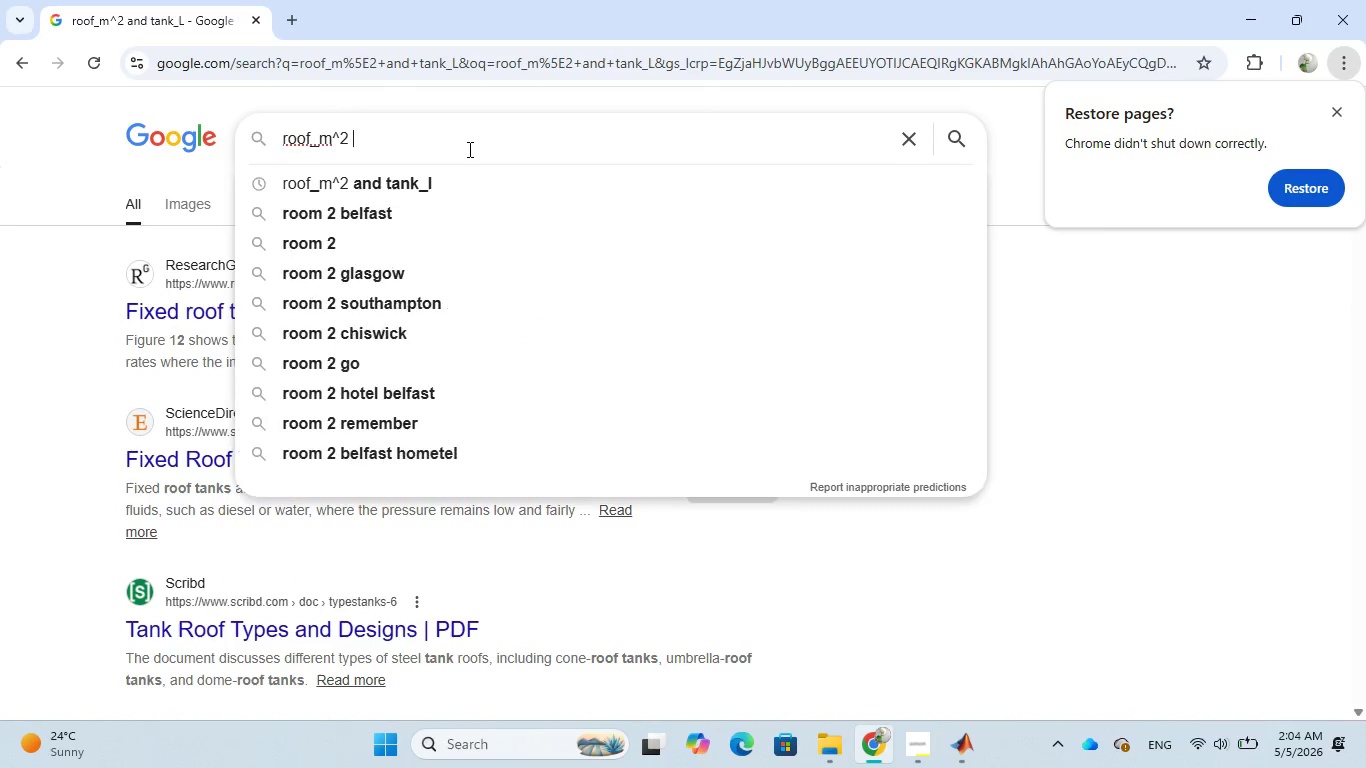 
key(Backspace)
 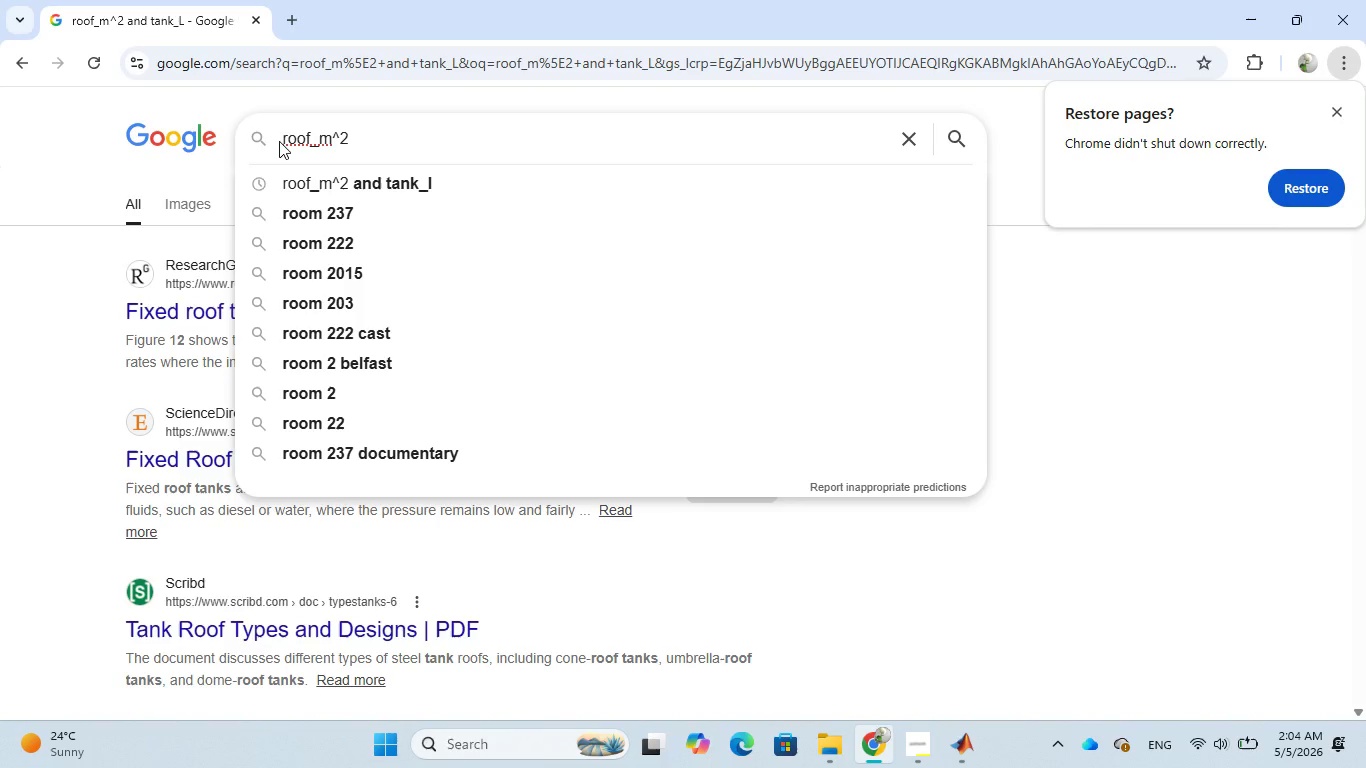 
left_click([282, 138])
 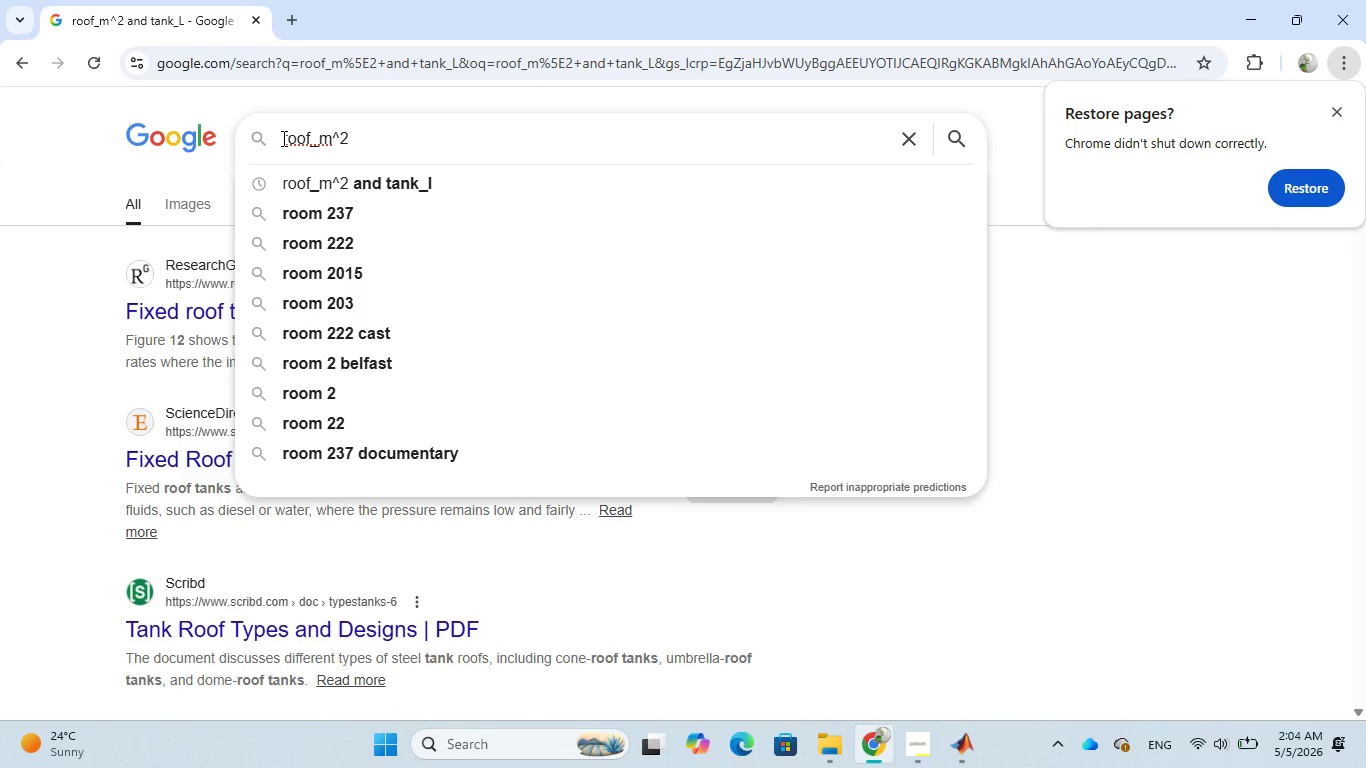 
type(CONVERTING )
 